 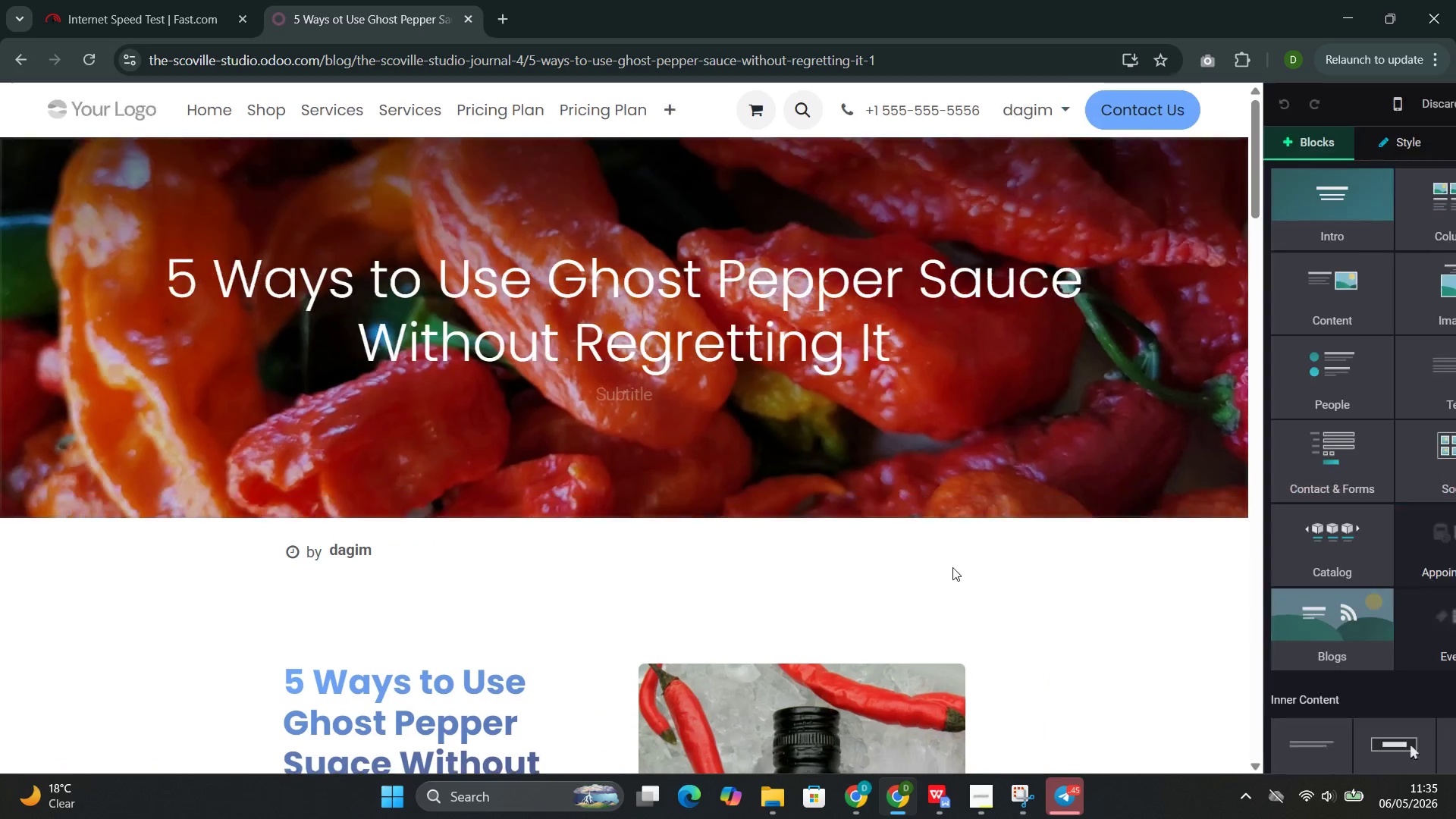 
left_click([573, 237])
 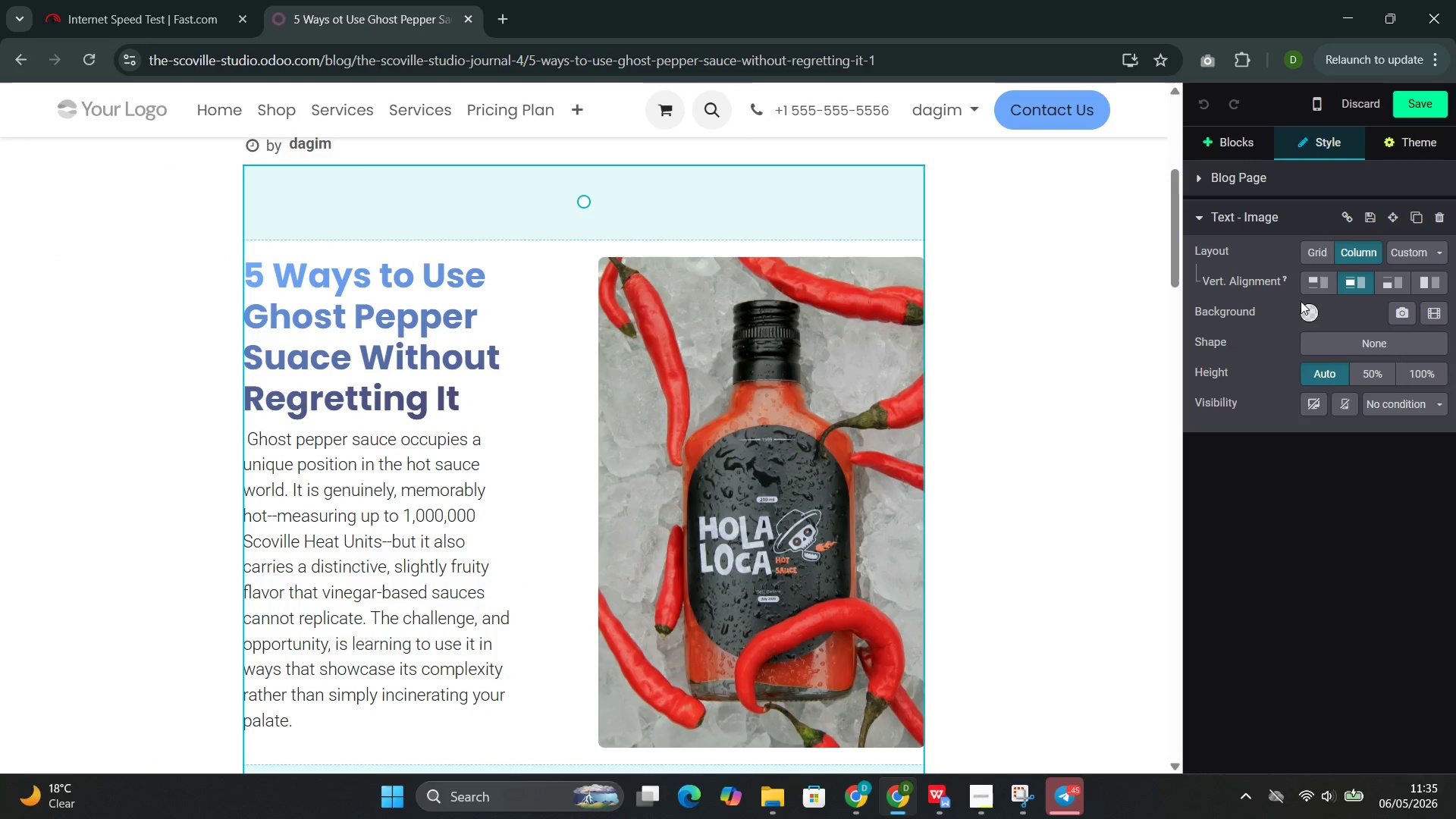 
left_click([1308, 310])
 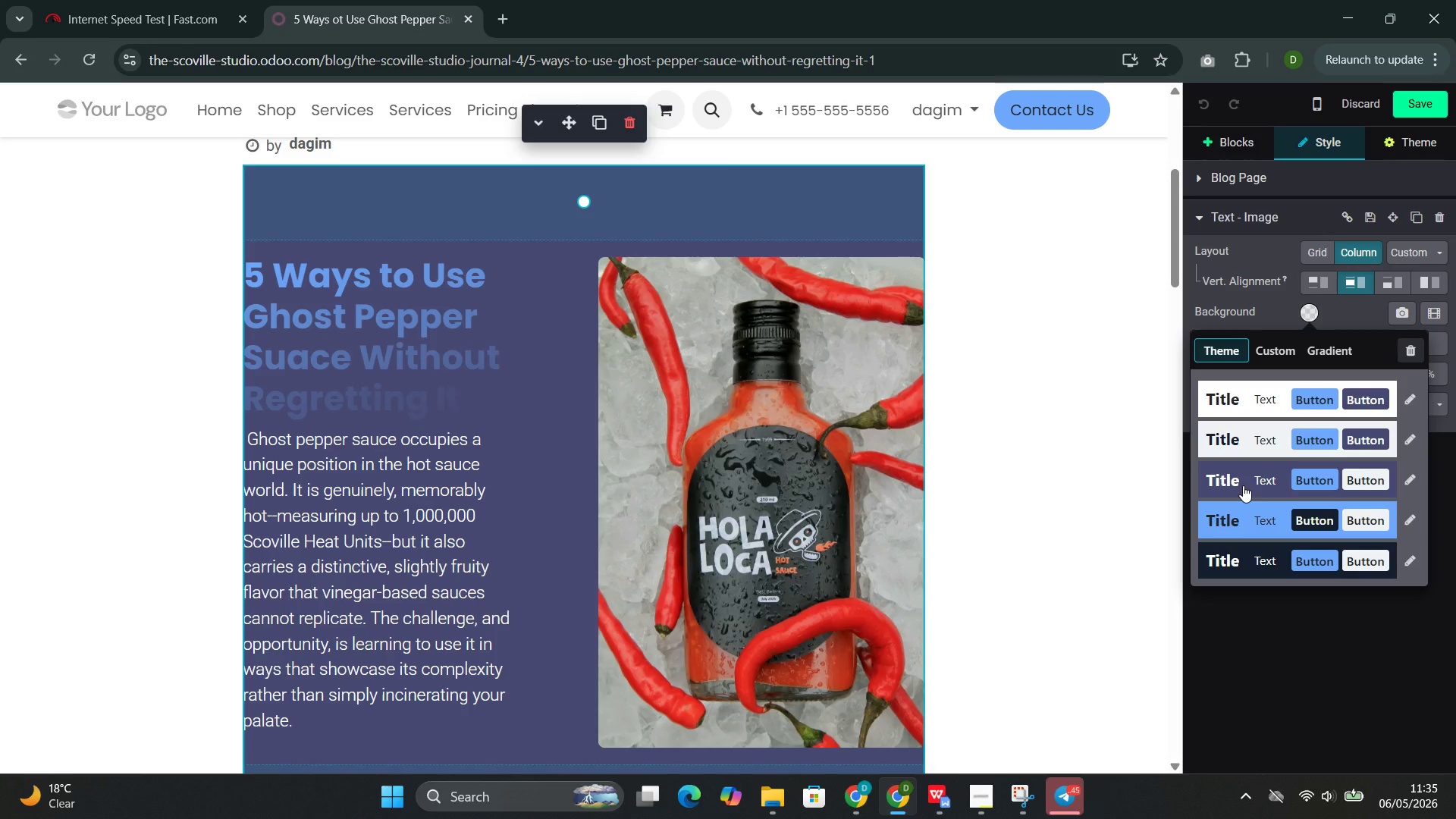 
left_click([1251, 557])
 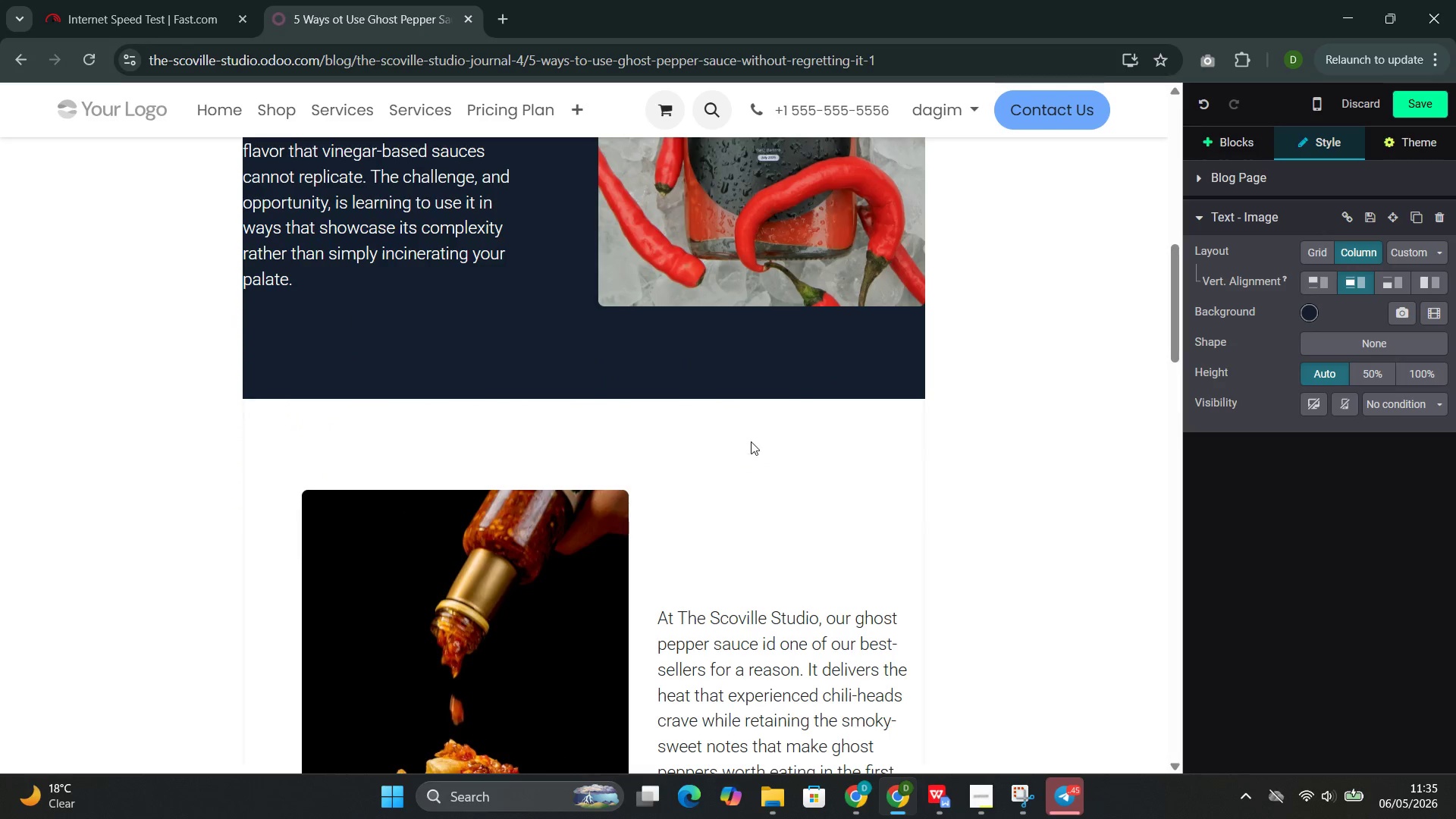 
left_click([768, 448])
 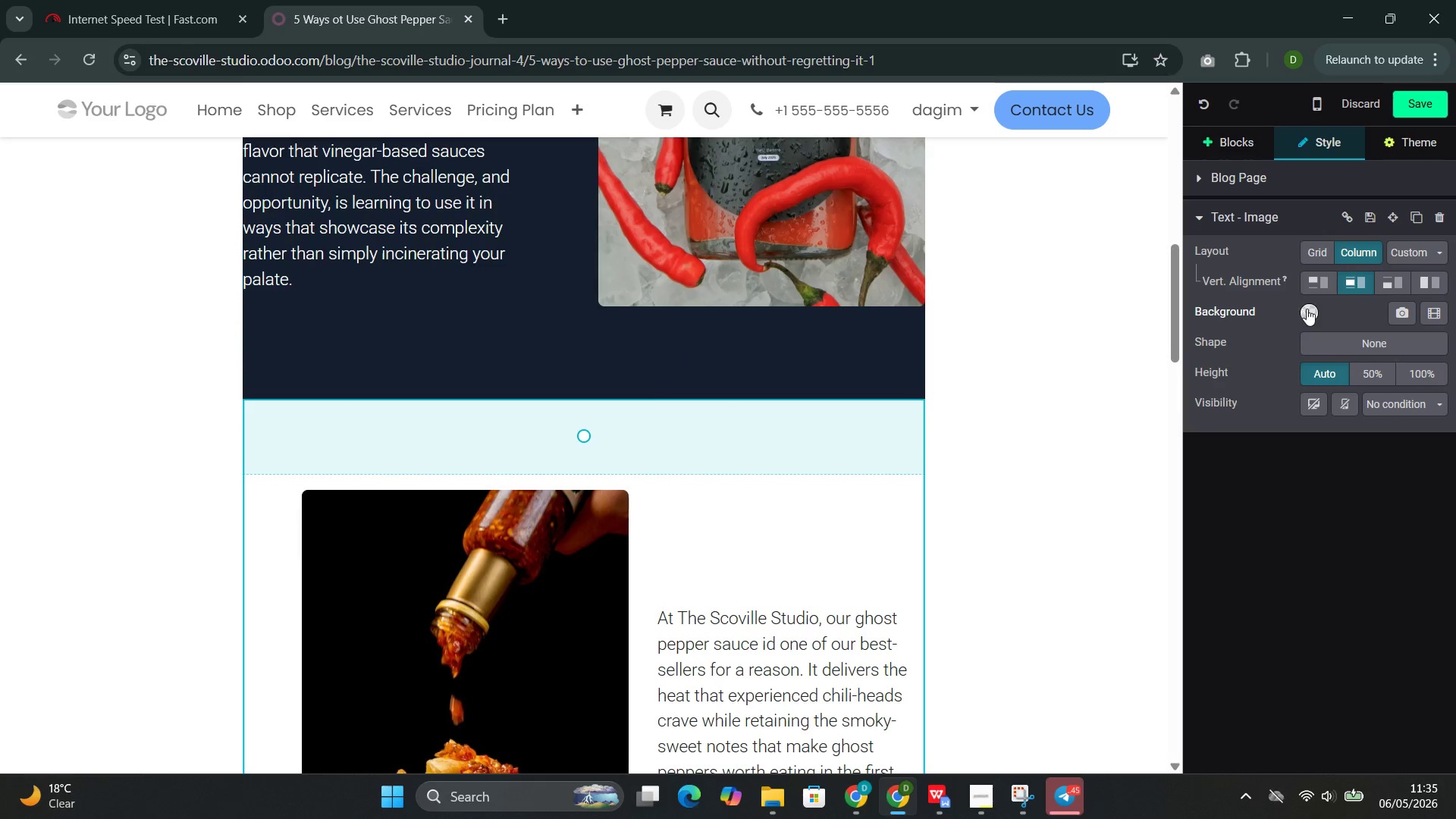 
left_click([1312, 309])
 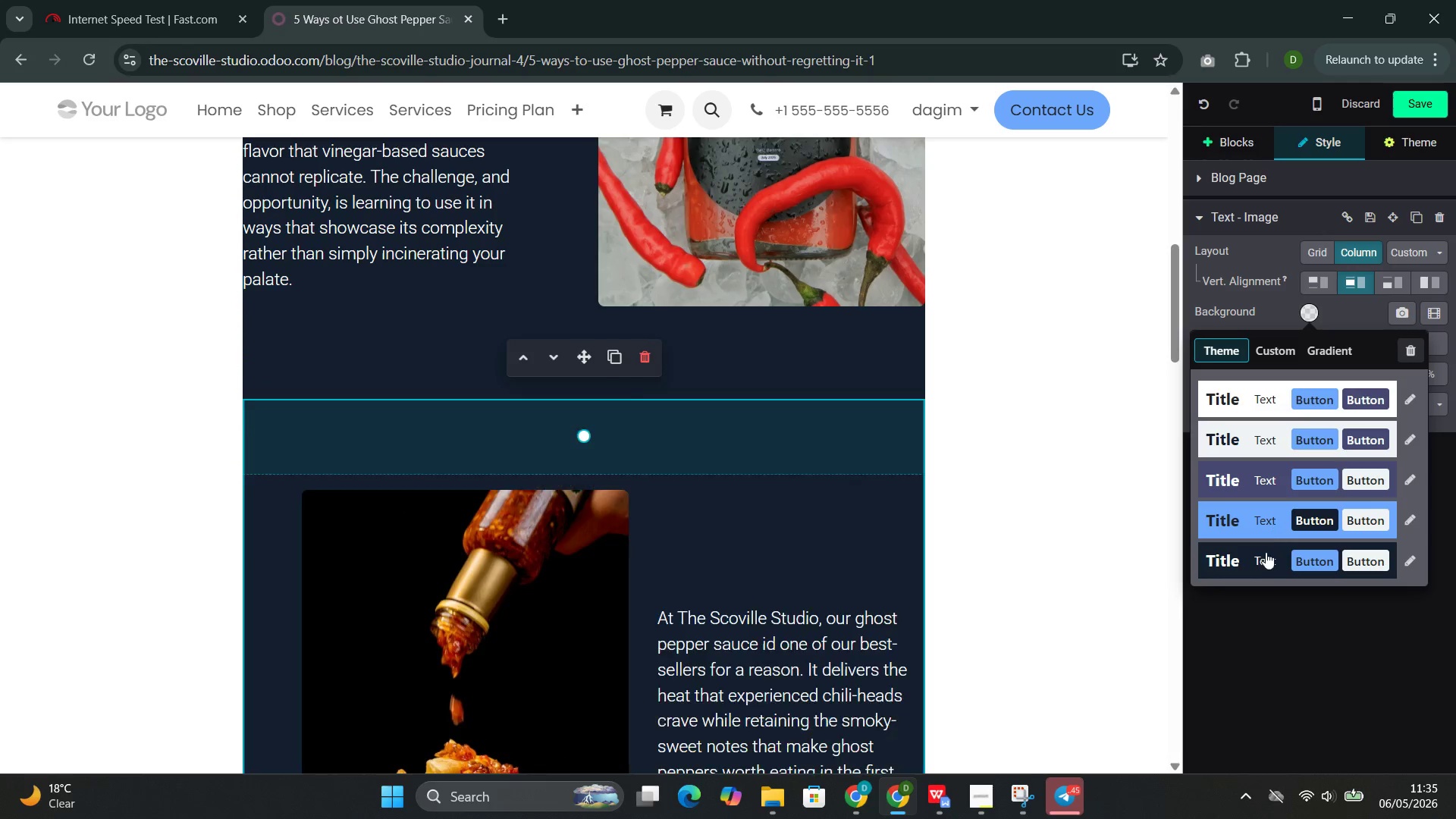 
left_click([1264, 563])
 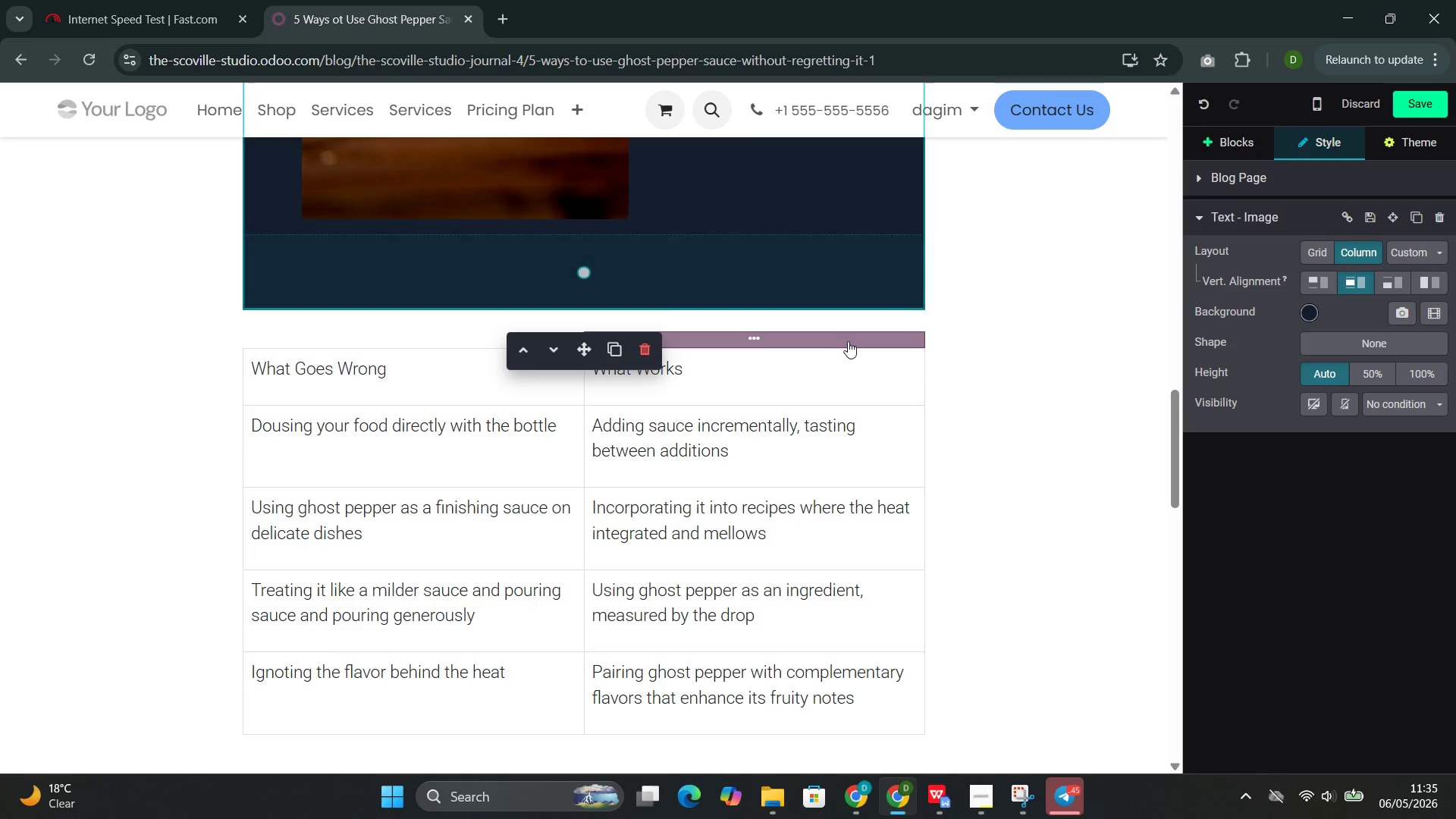 
left_click([849, 326])
 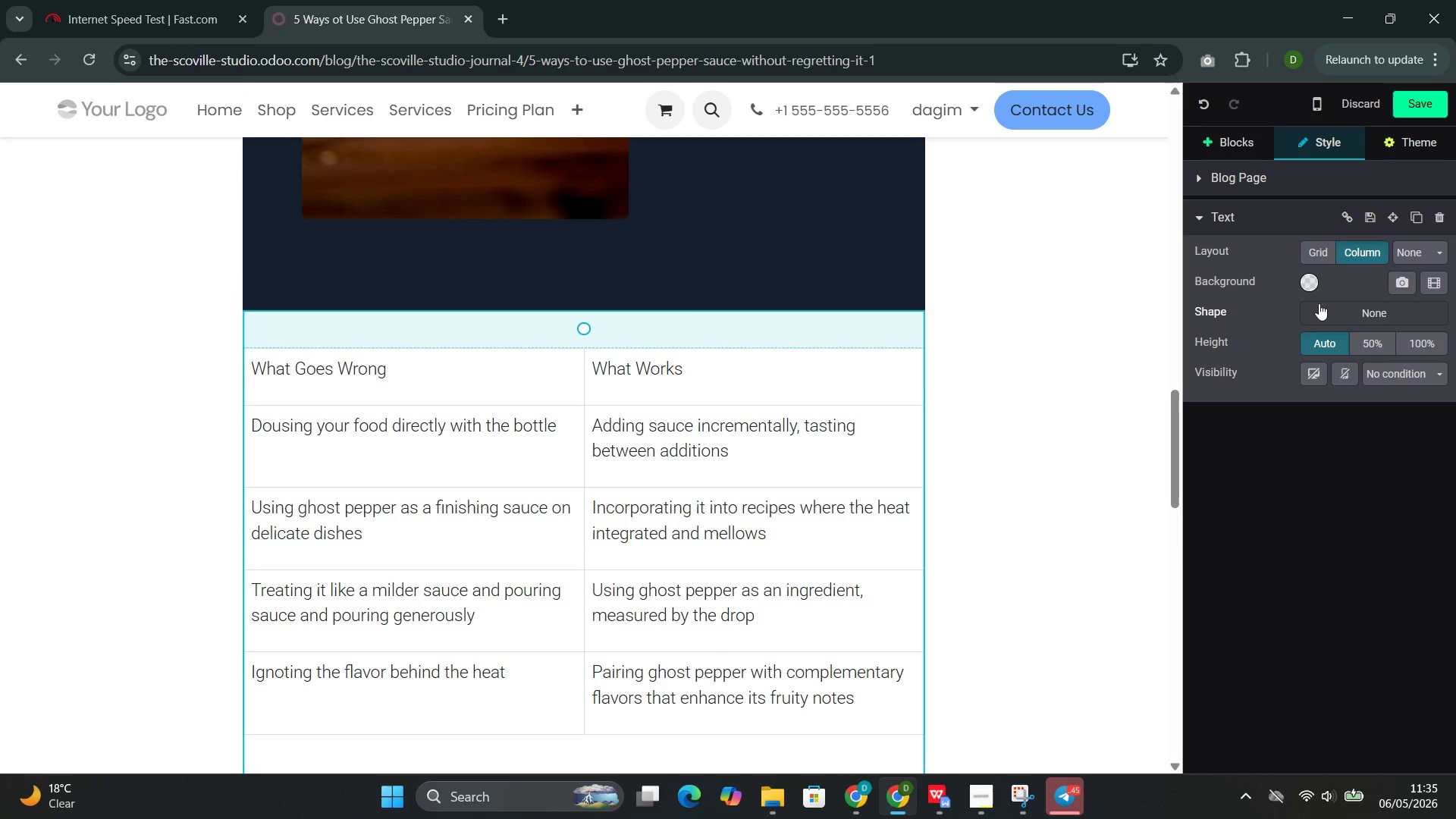 
left_click([1308, 281])
 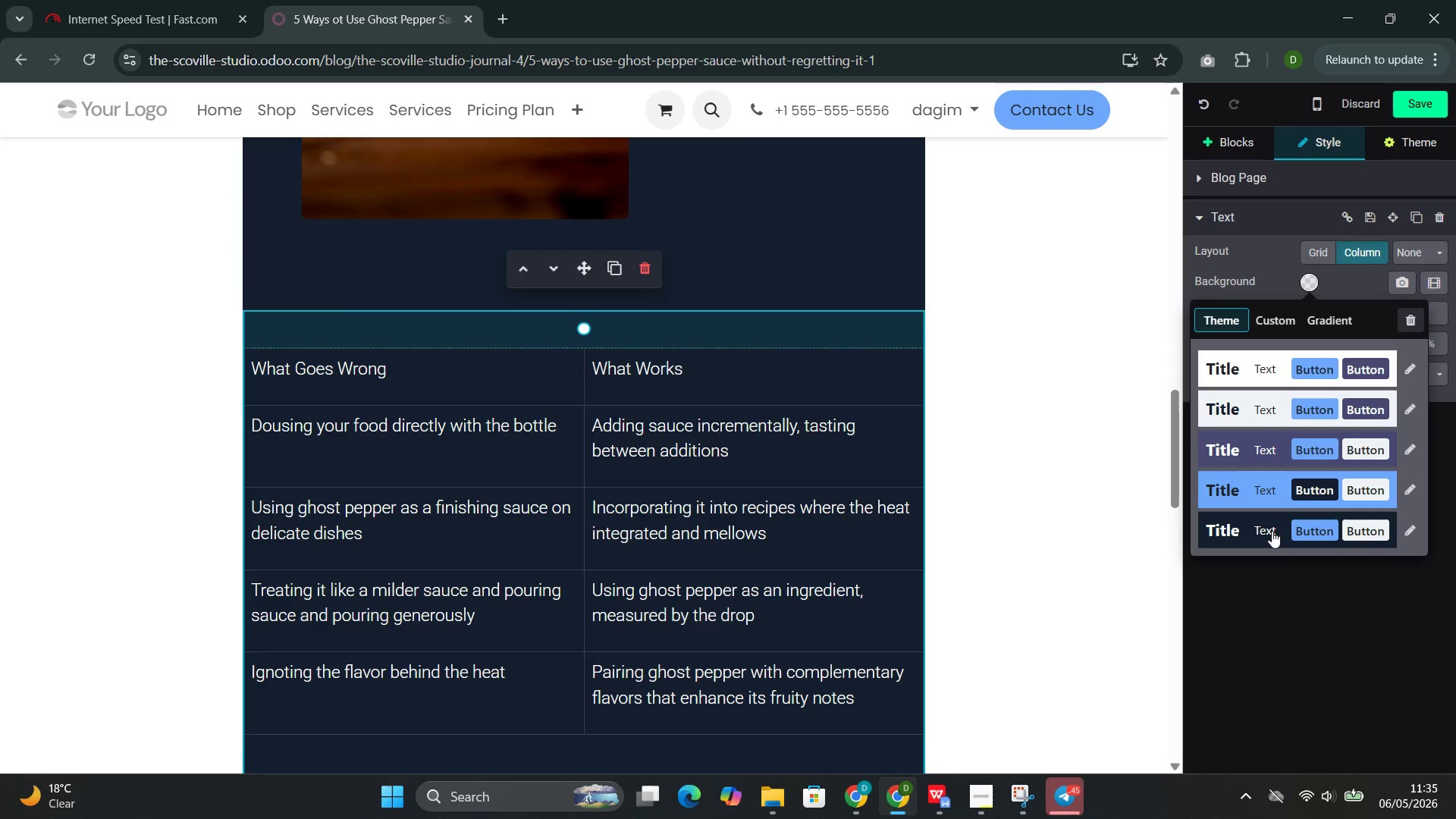 
left_click([1266, 532])
 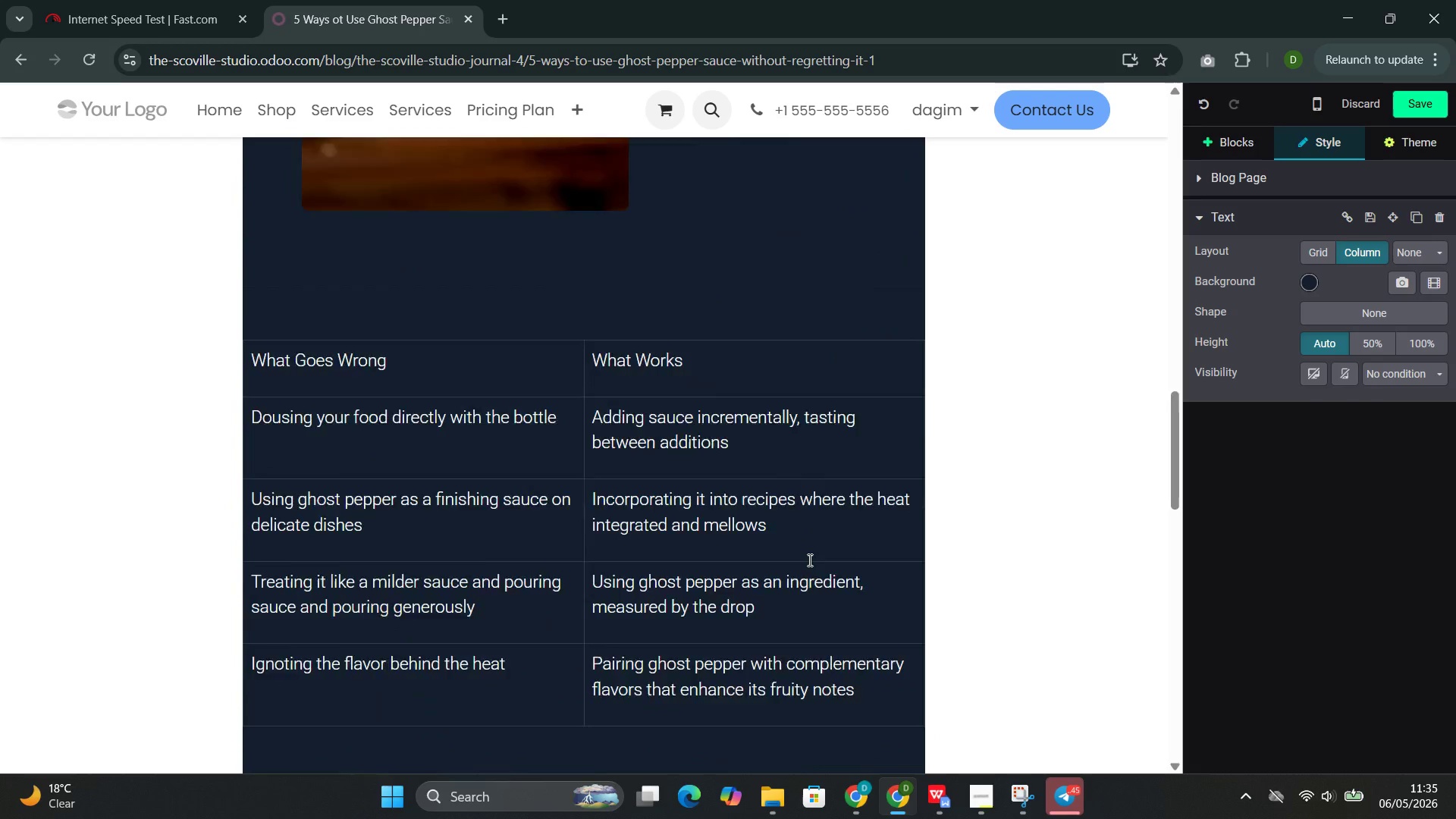 
wait(9.34)
 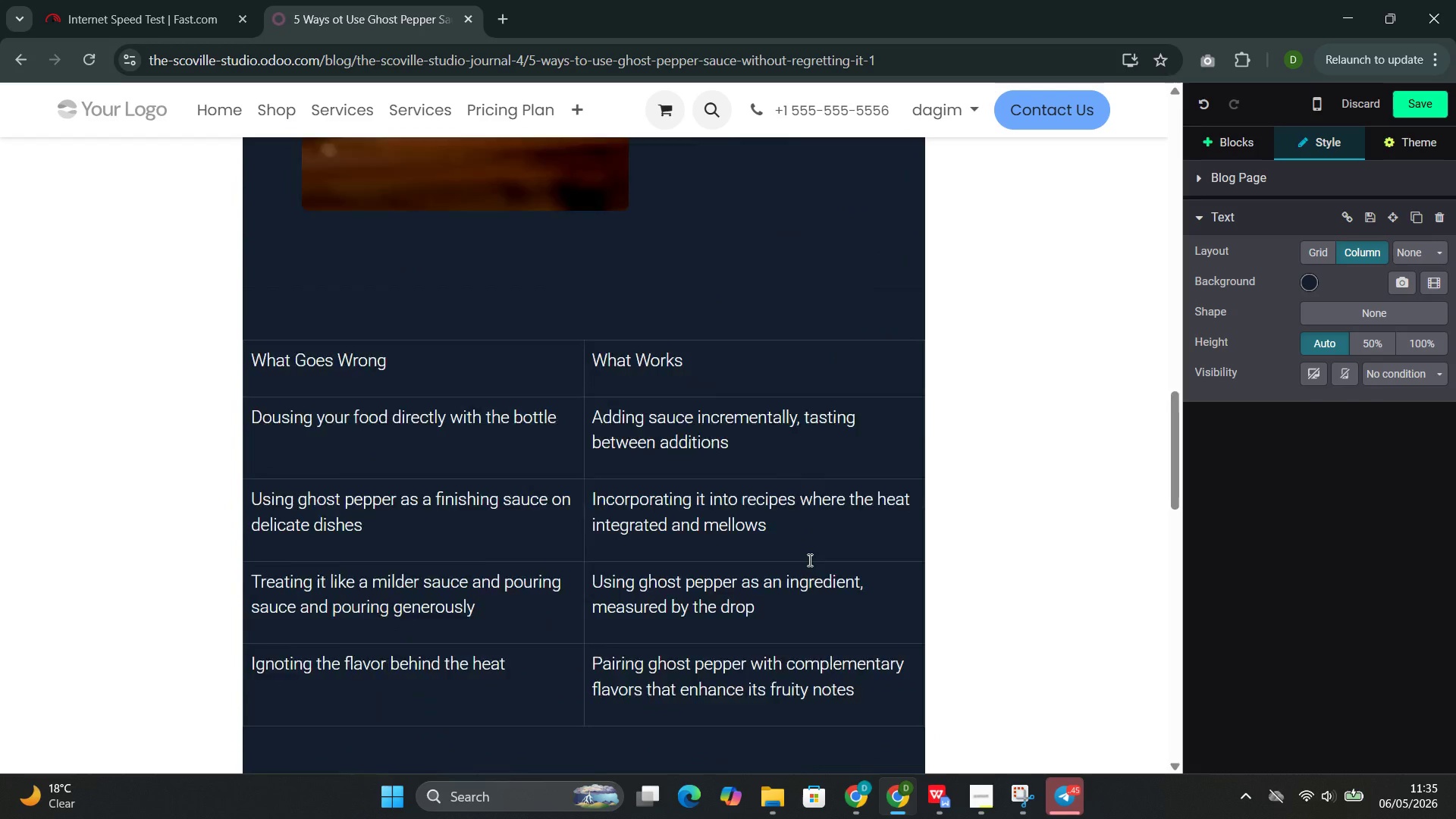 
left_click([826, 557])
 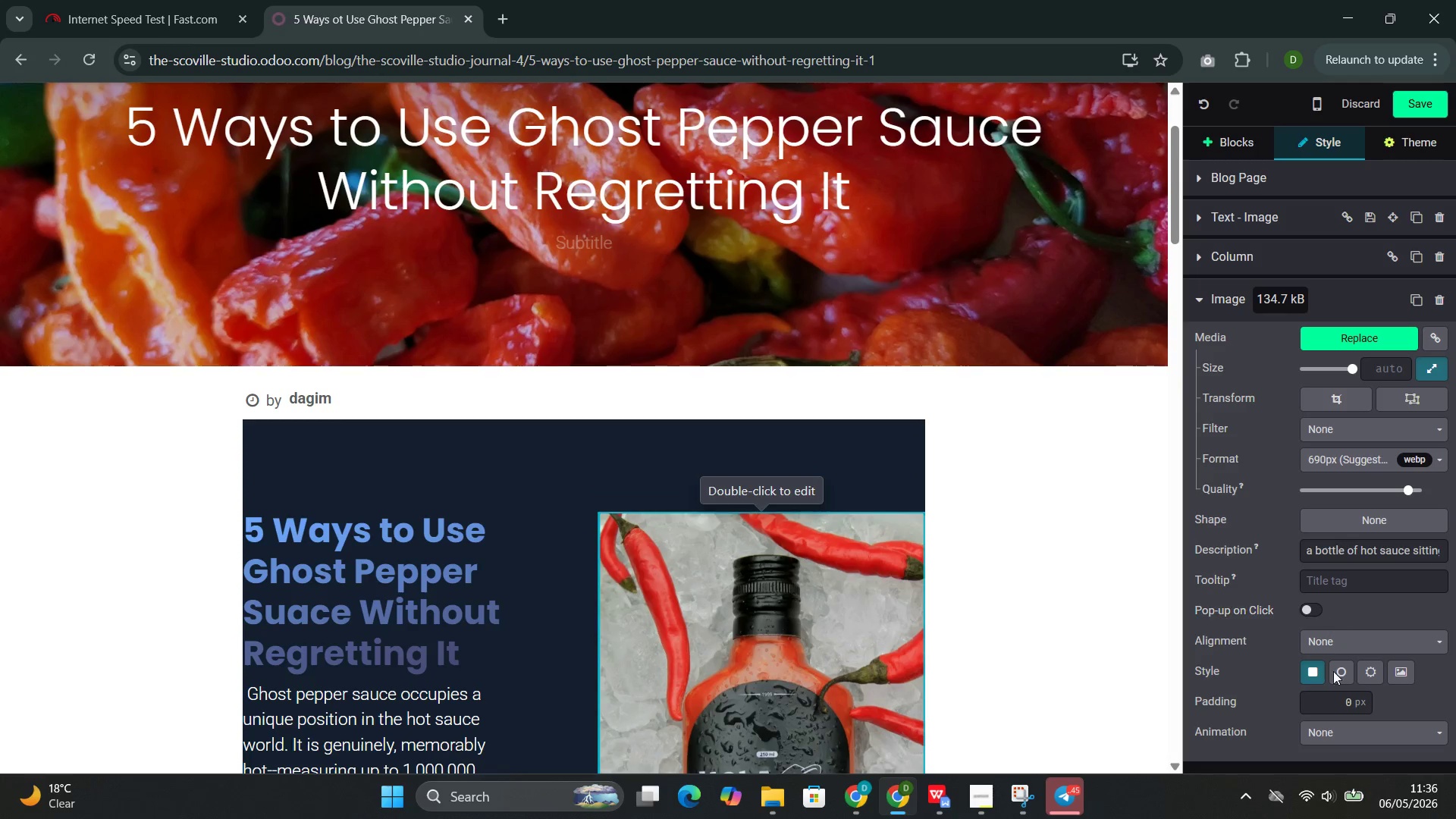 
left_click([1319, 739])
 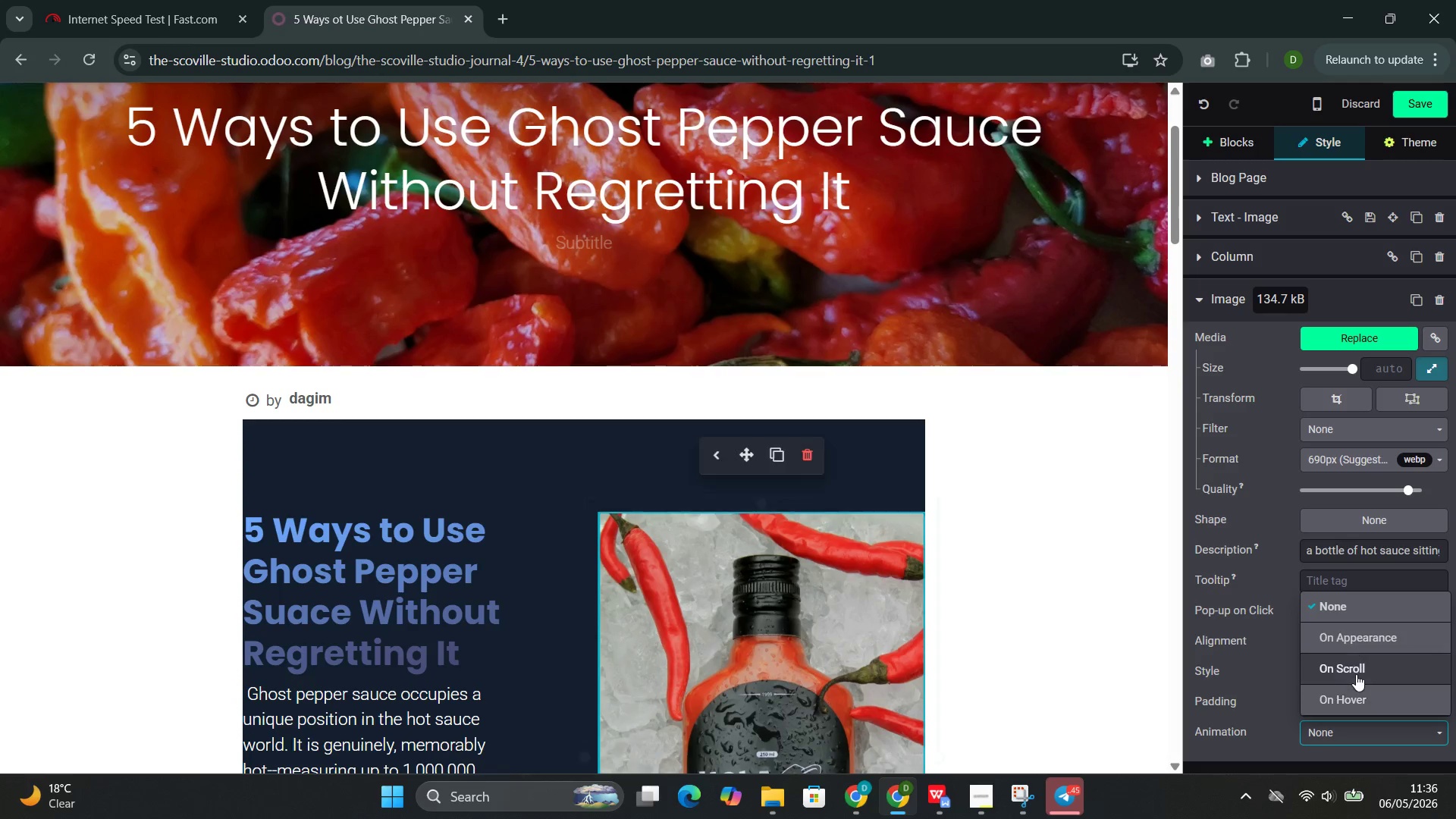 
left_click([1356, 673])
 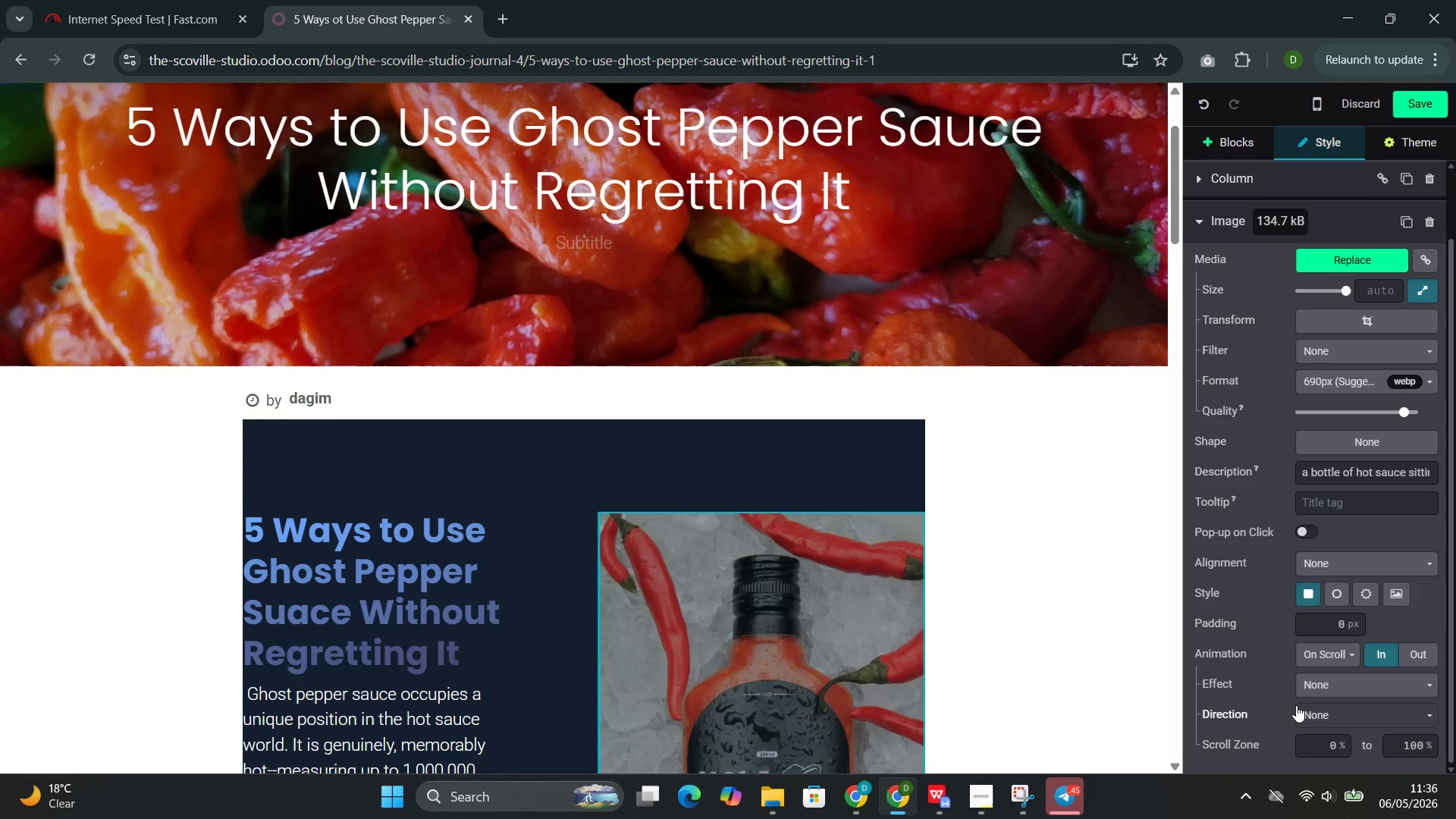 
left_click([1299, 707])
 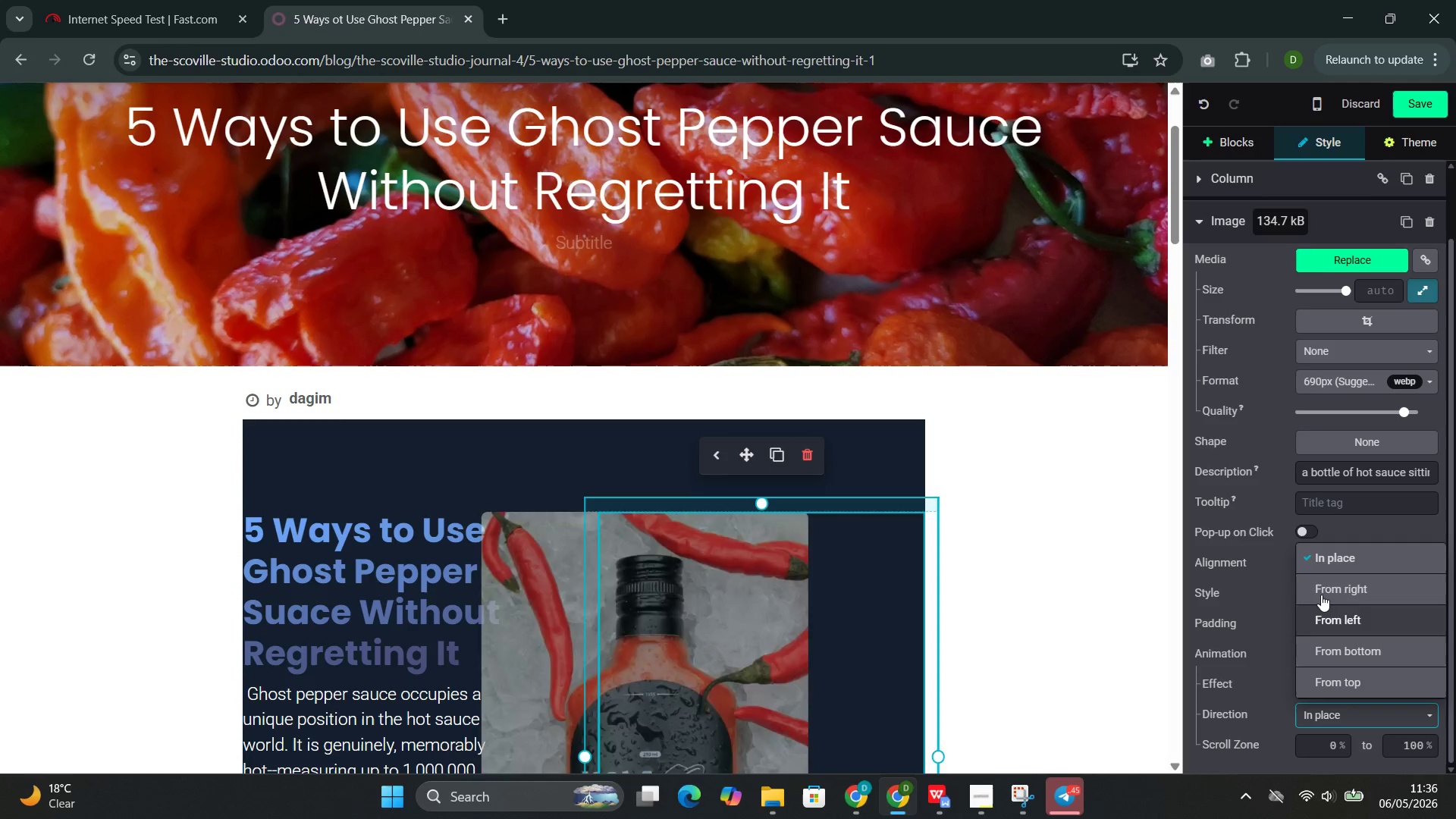 
left_click([1322, 585])
 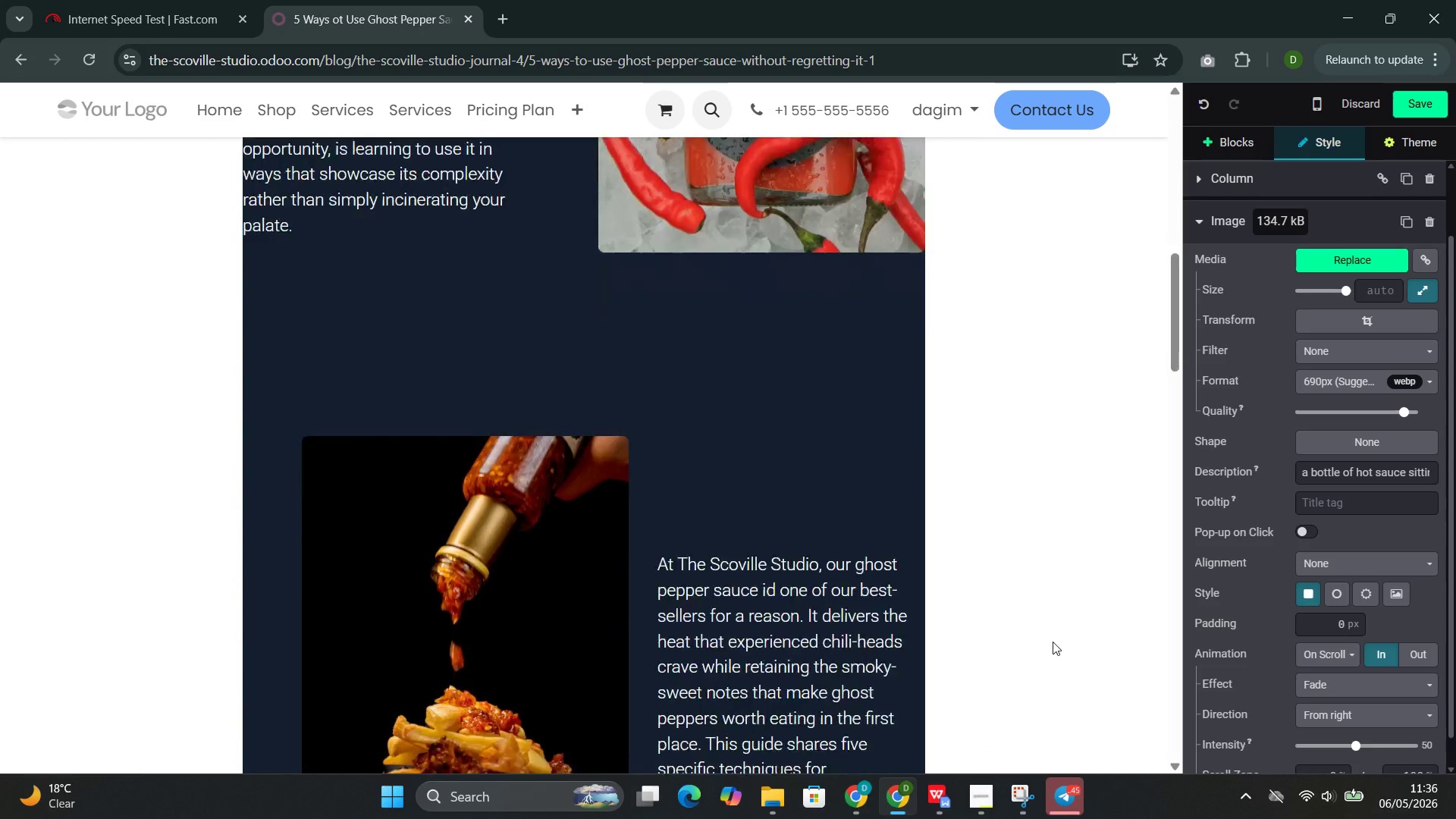 
left_click([623, 576])
 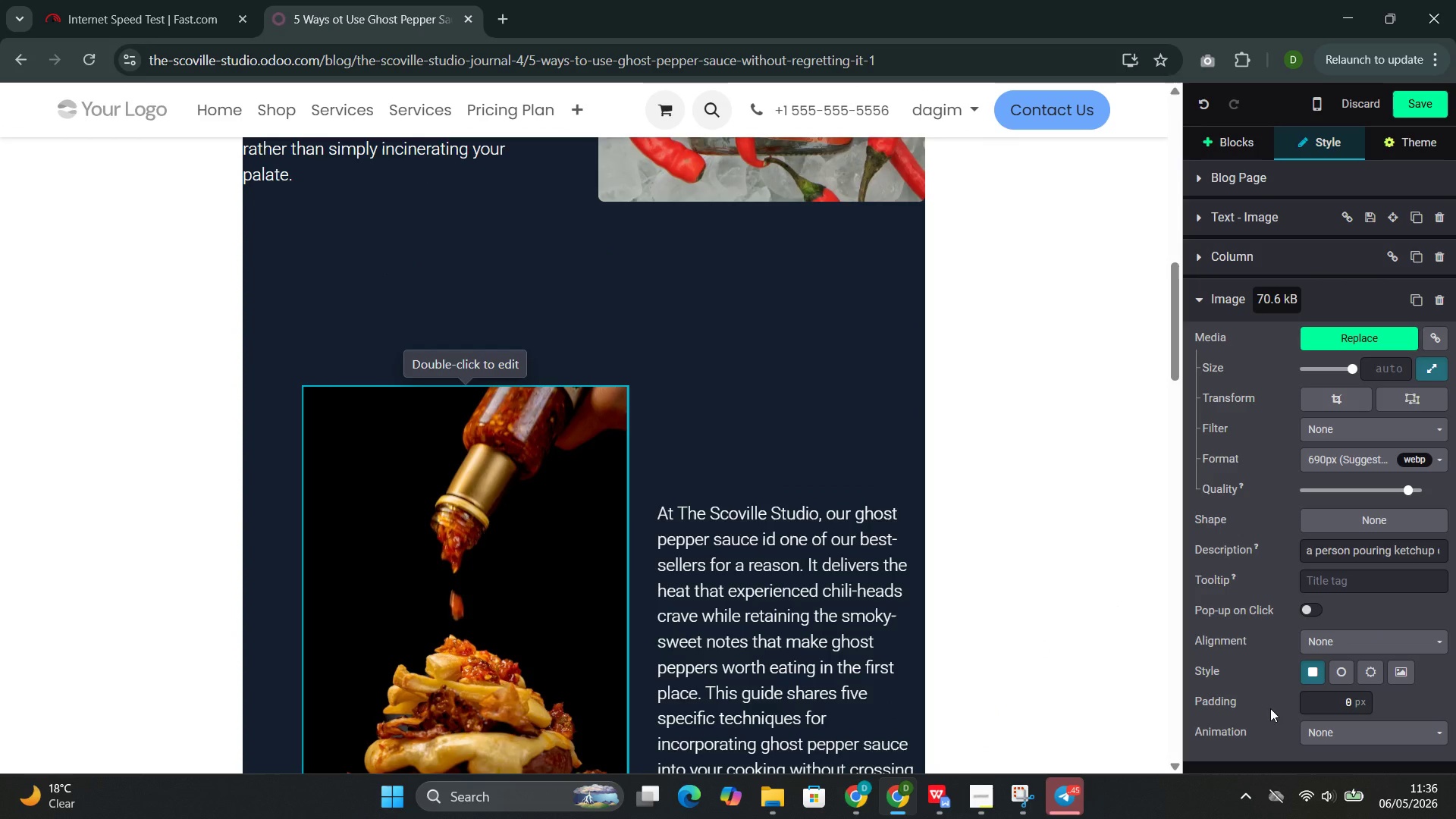 
left_click([1321, 724])
 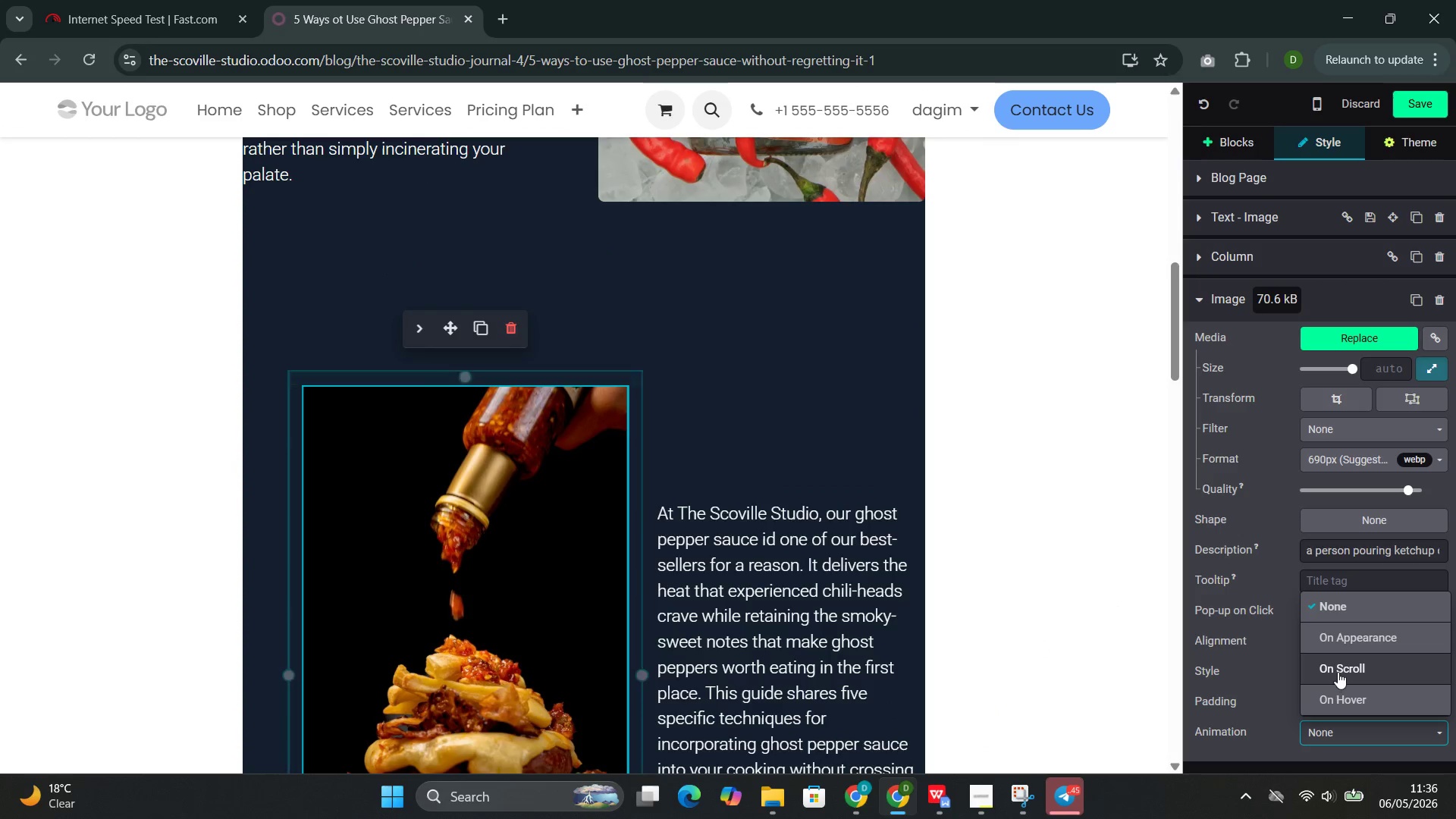 
left_click([1338, 673])
 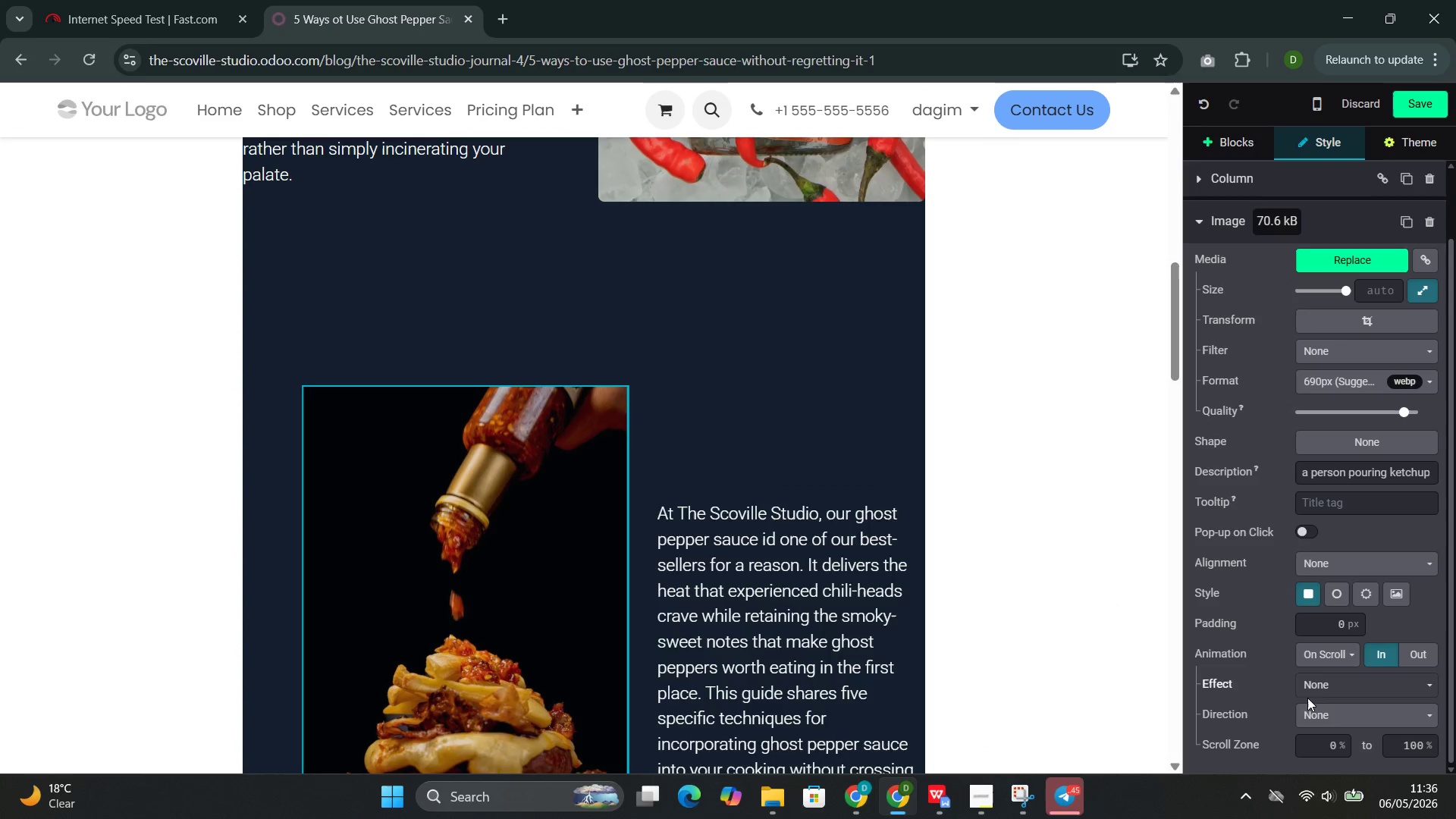 
left_click([1312, 702])
 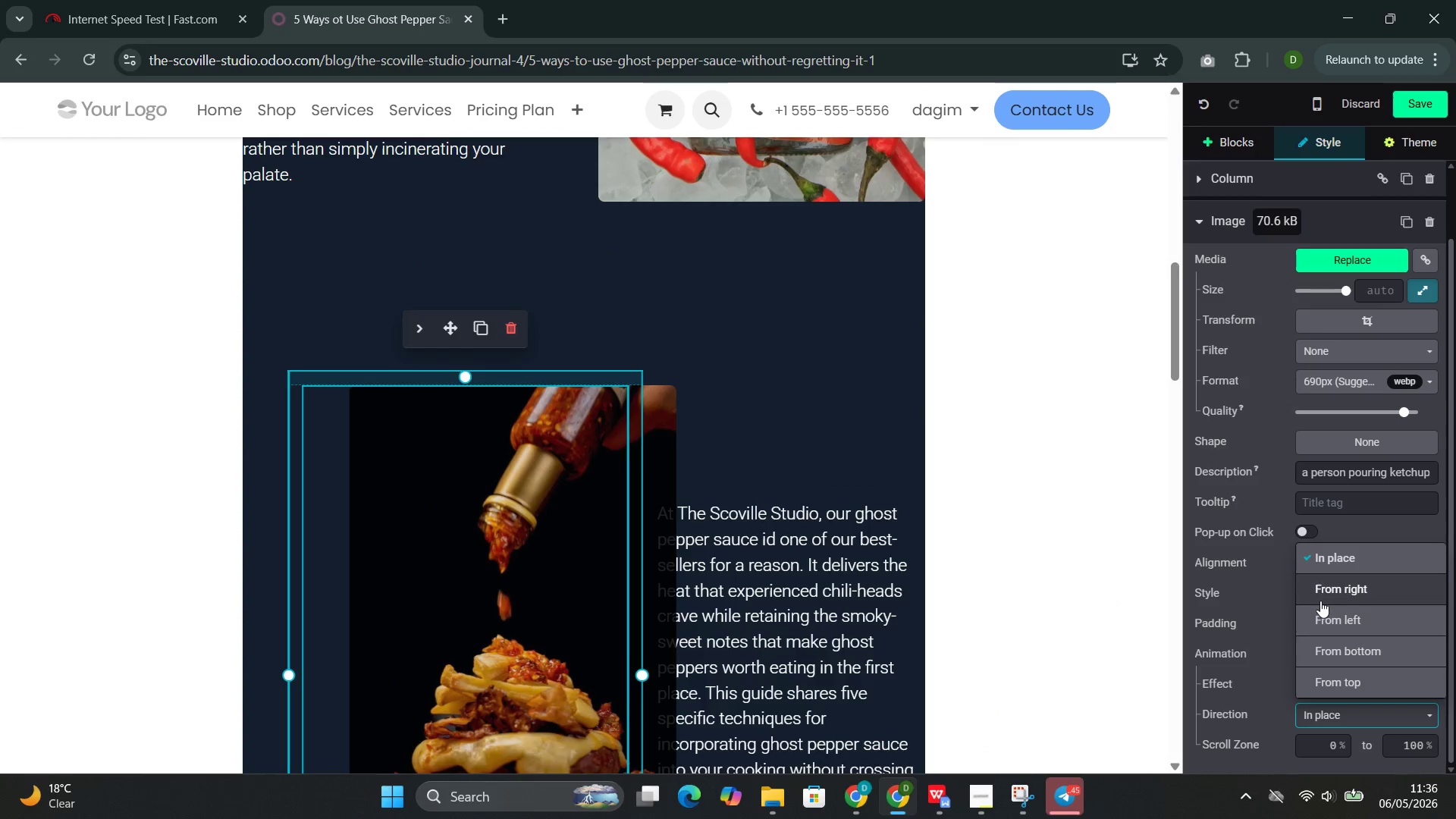 
left_click([1314, 615])
 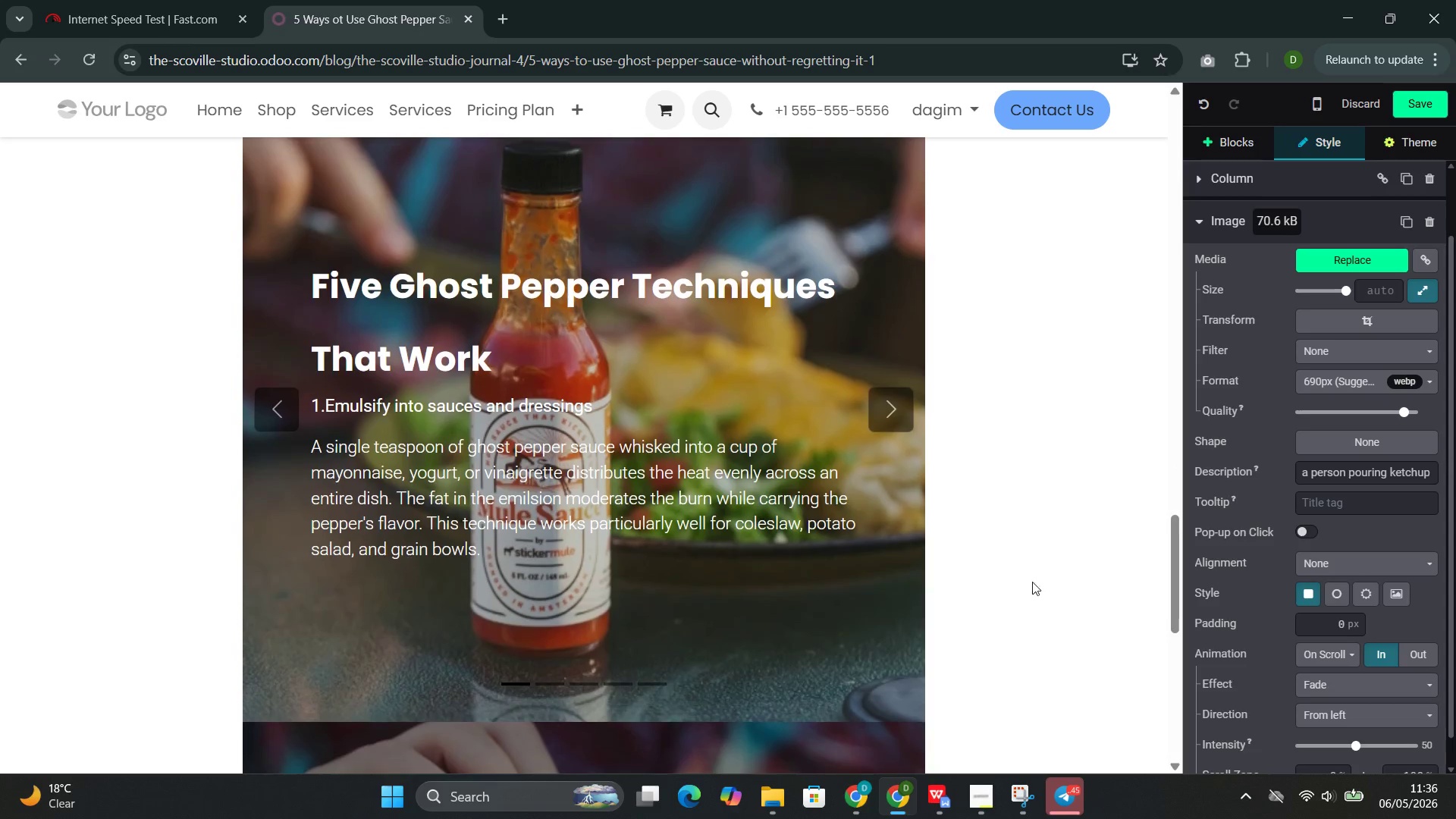 
left_click([758, 670])
 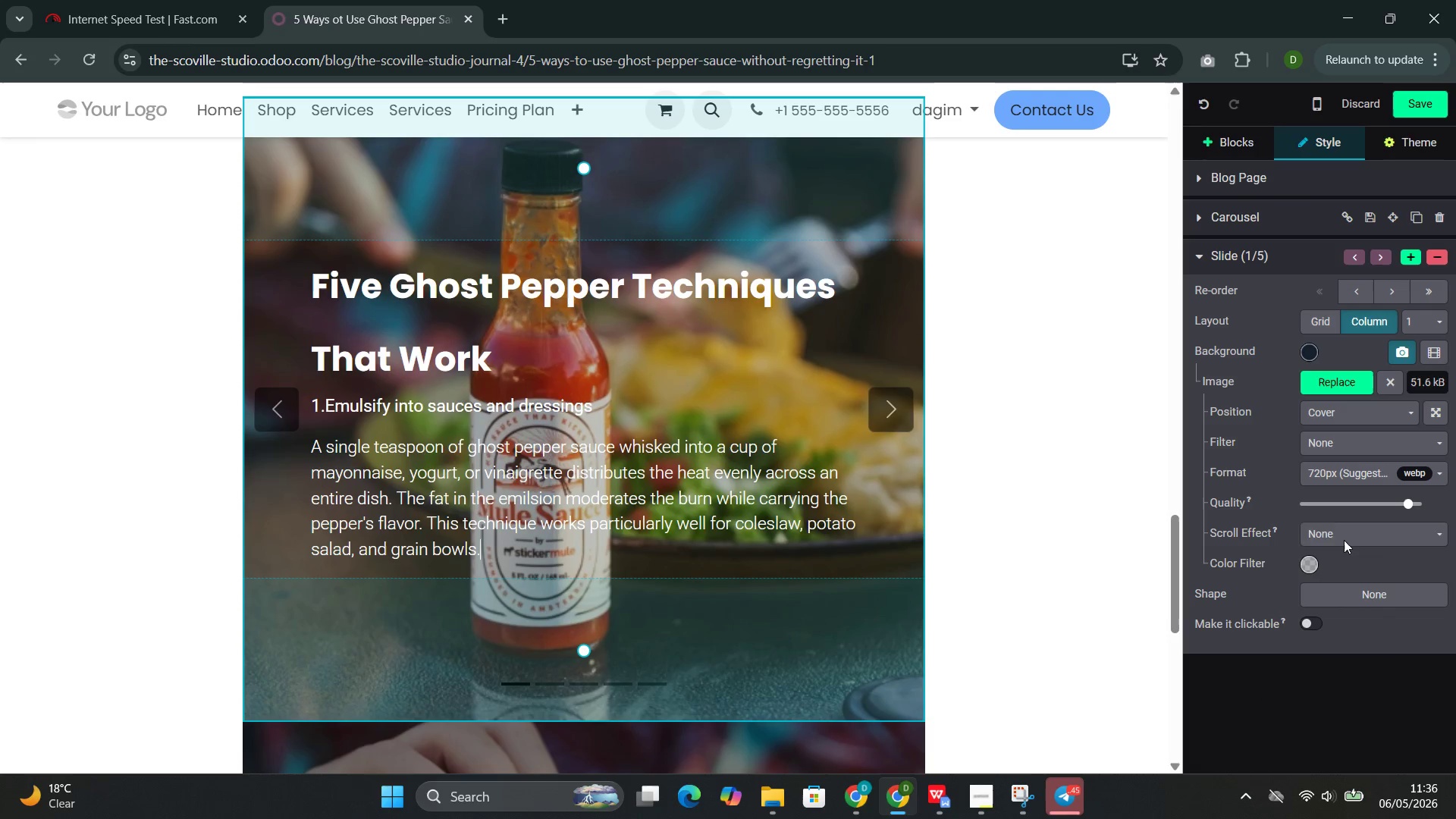 
left_click([1341, 533])
 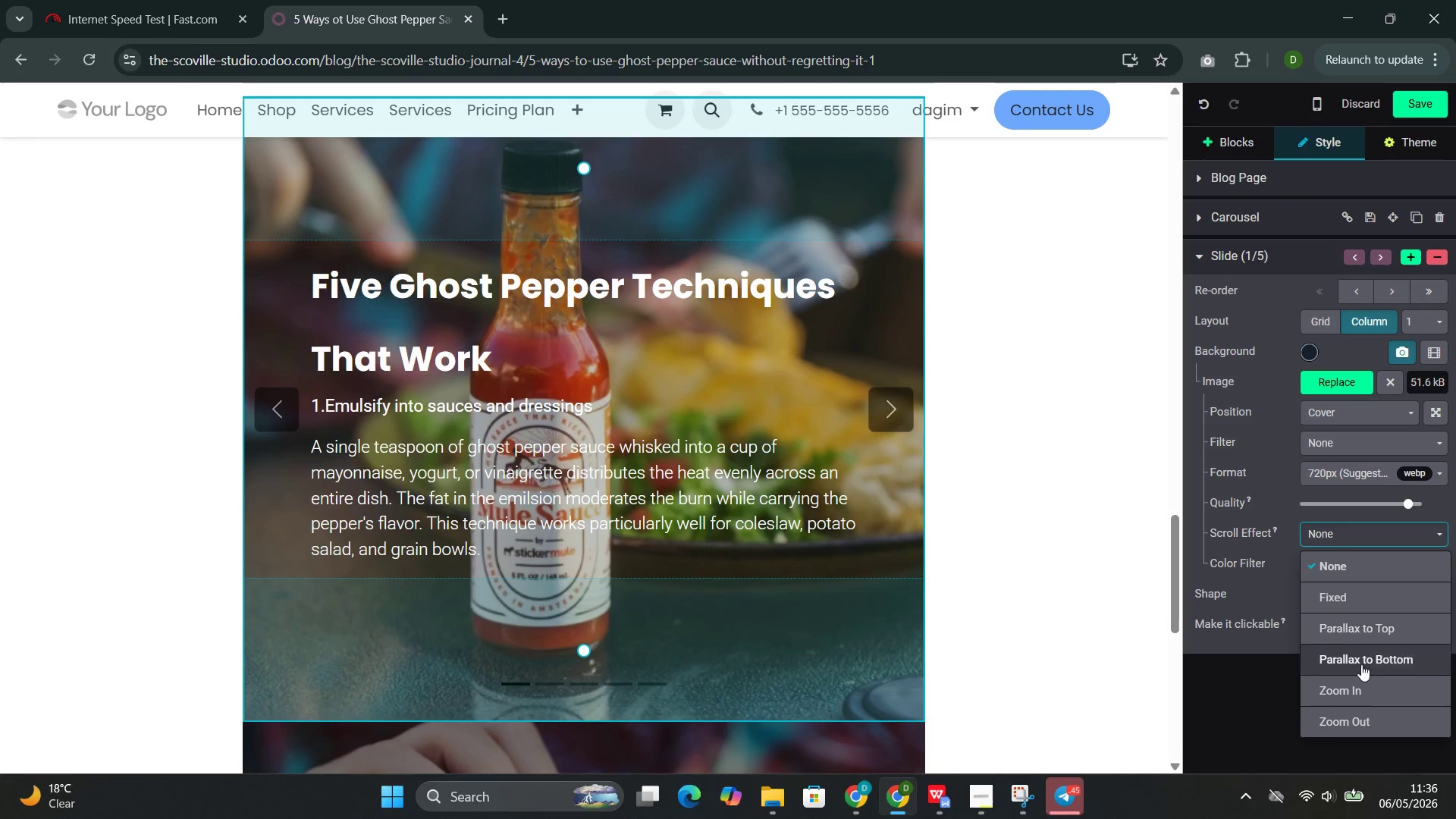 
left_click([1357, 686])
 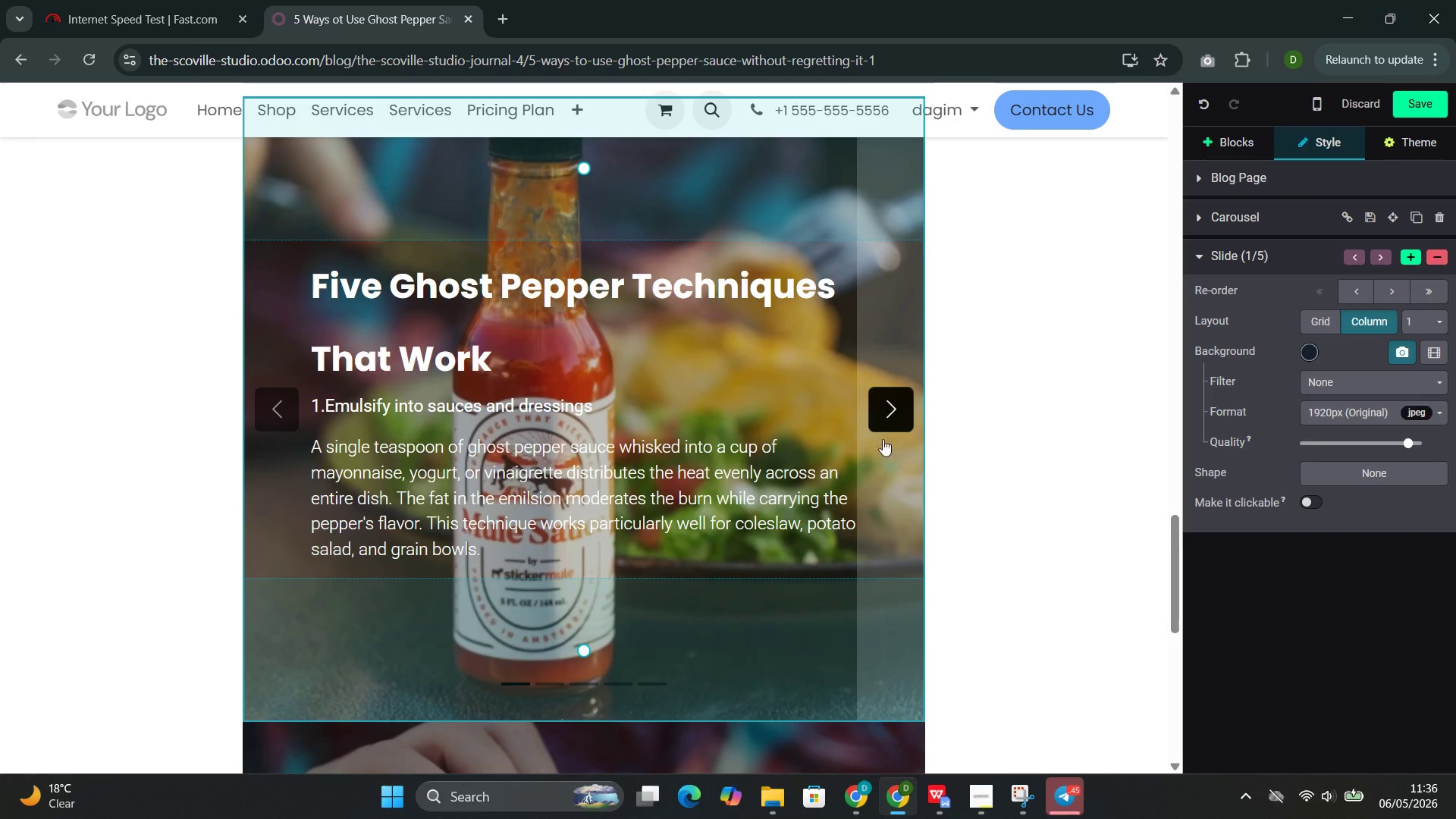 
left_click([880, 409])
 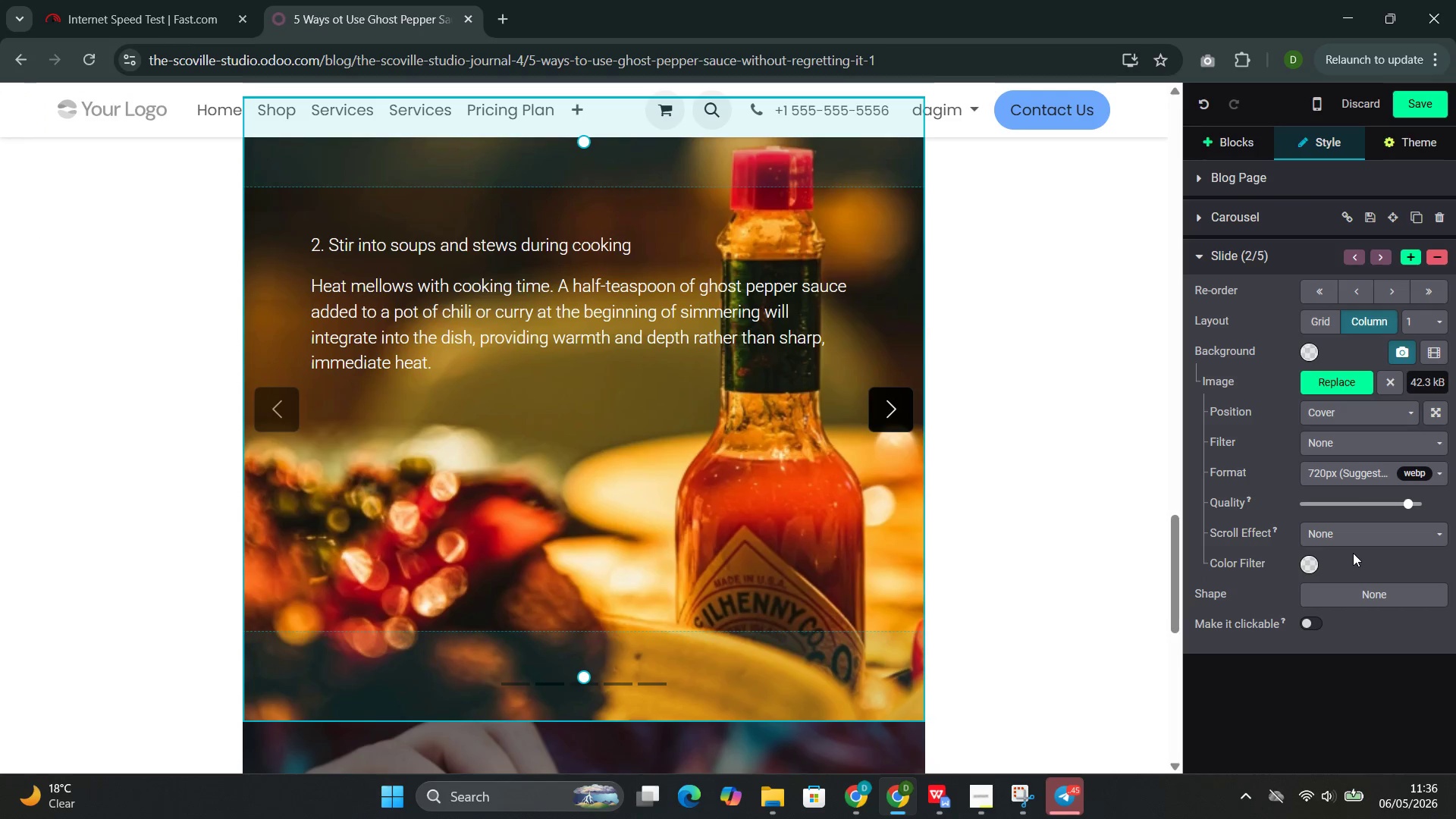 
left_click([1357, 538])
 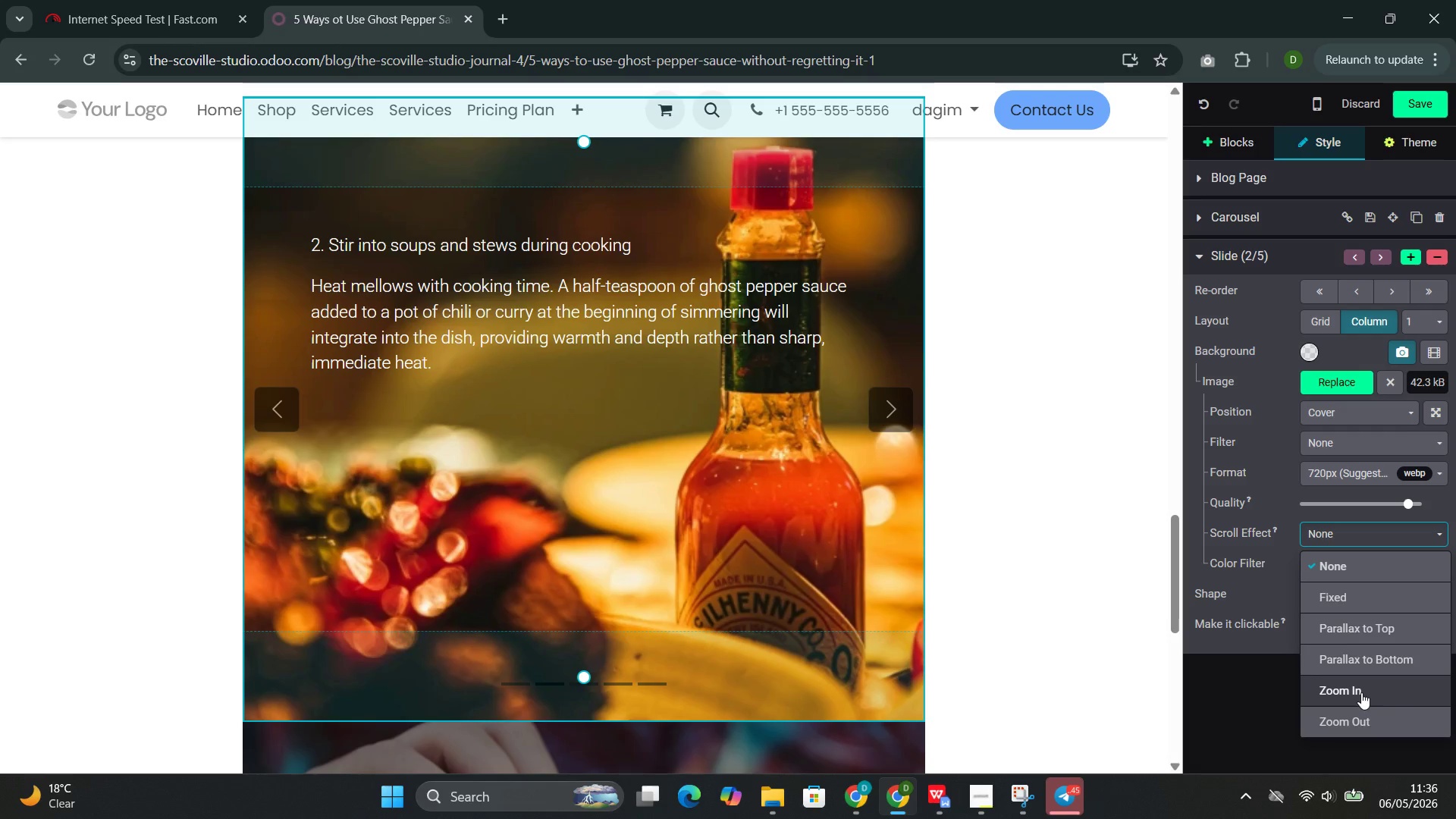 
left_click([1361, 692])
 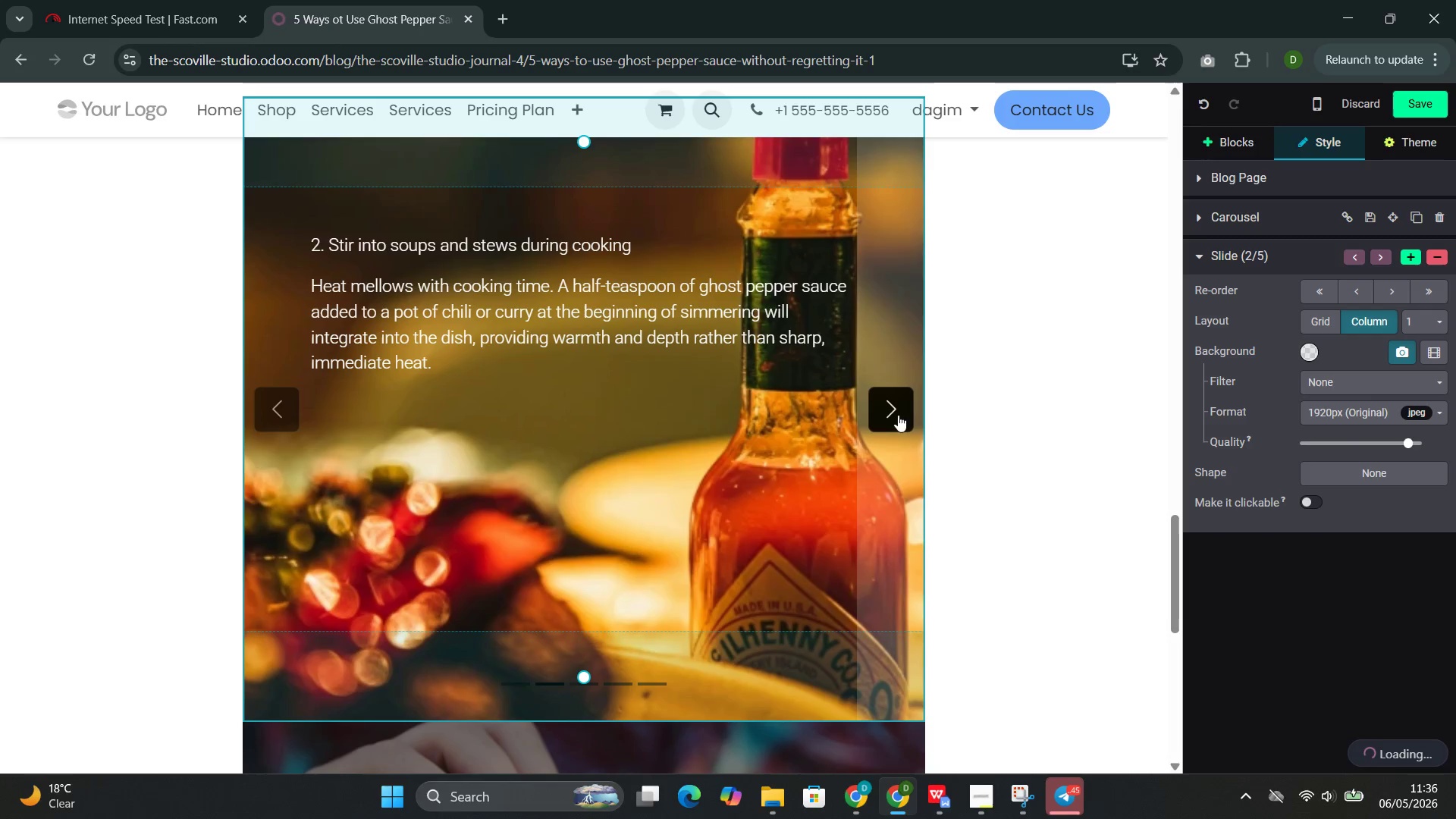 
left_click([891, 407])
 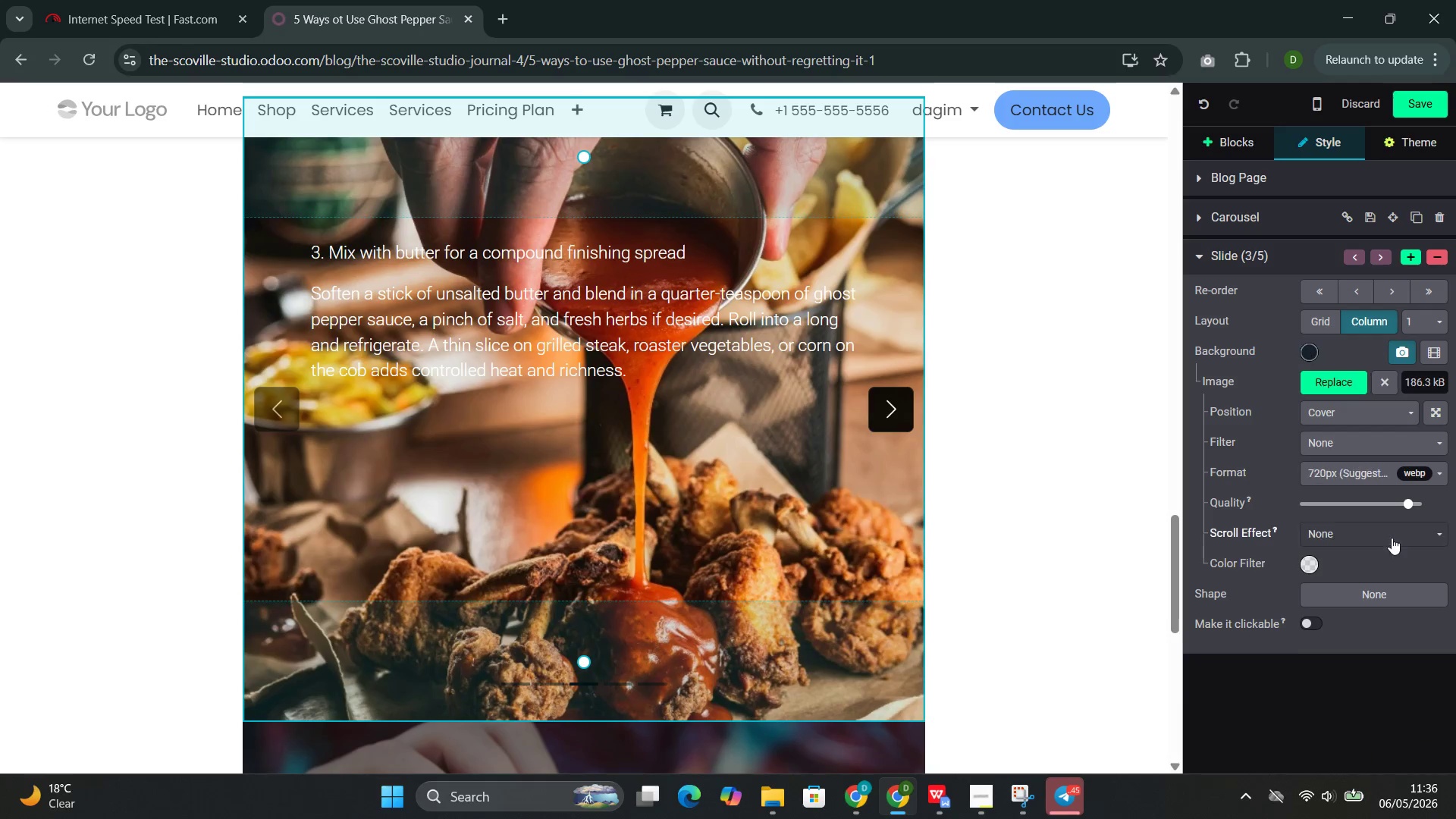 
left_click([1392, 538])
 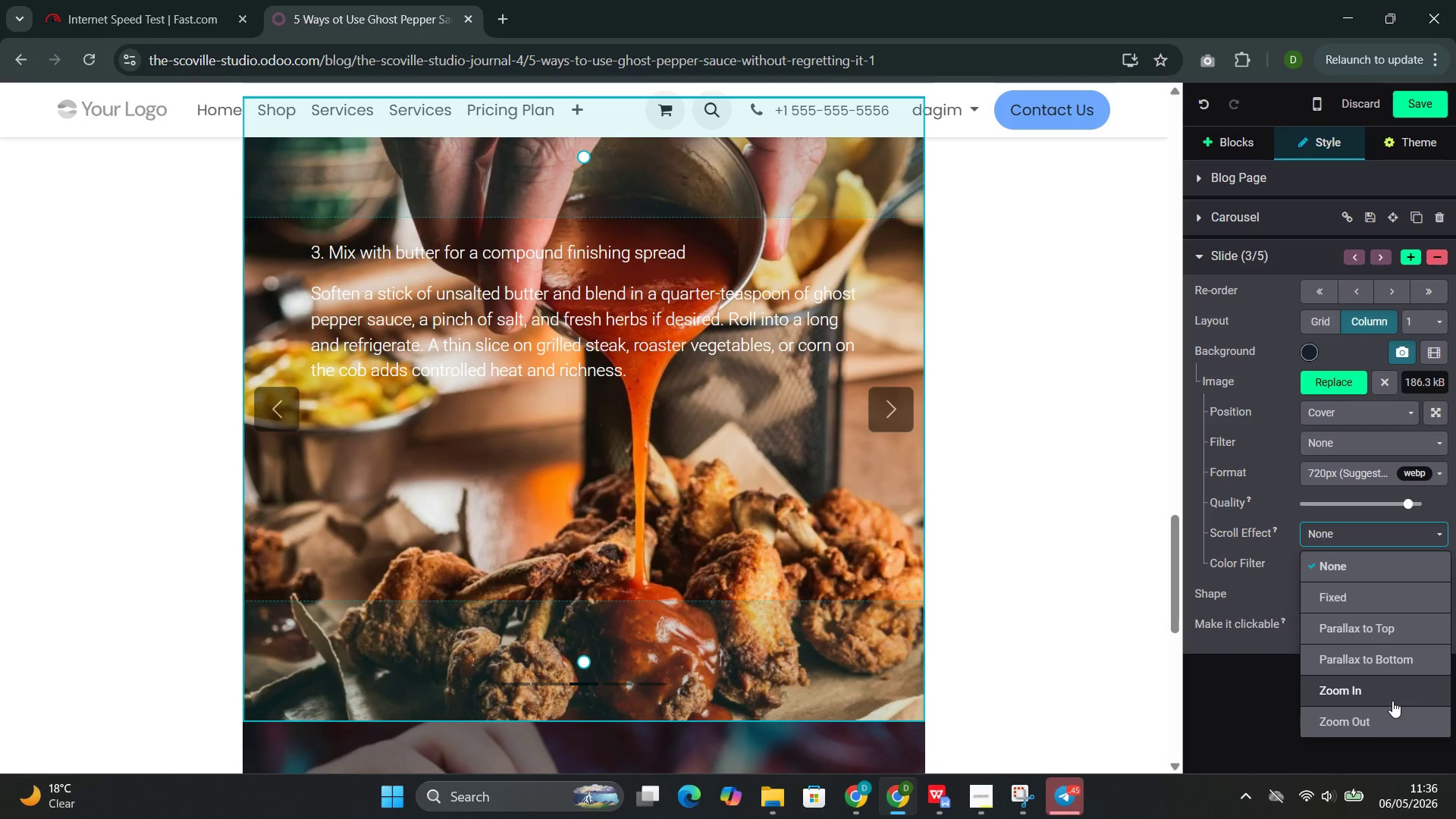 
left_click([1392, 700])
 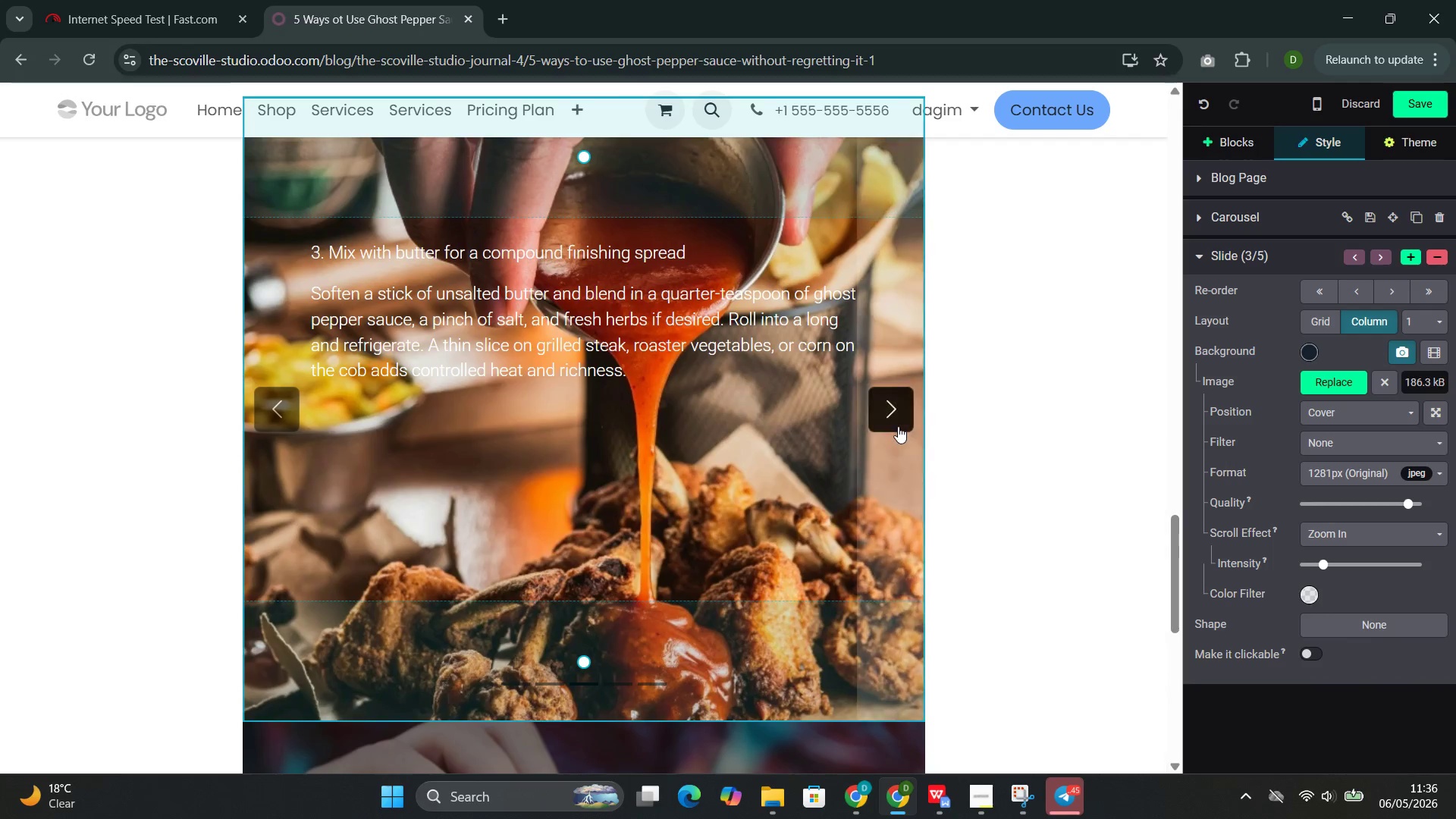 
left_click([894, 420])
 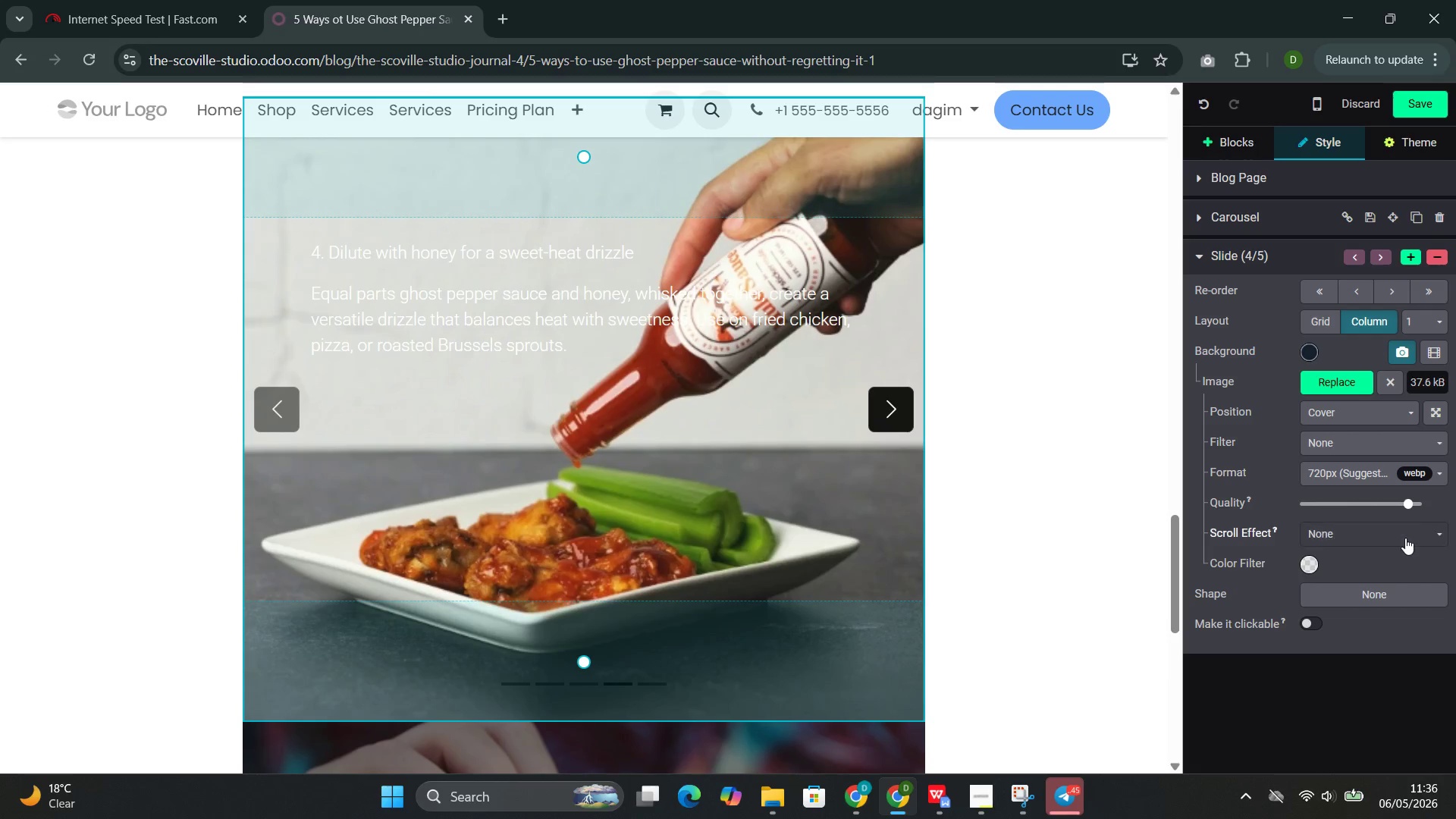 
left_click([1405, 538])
 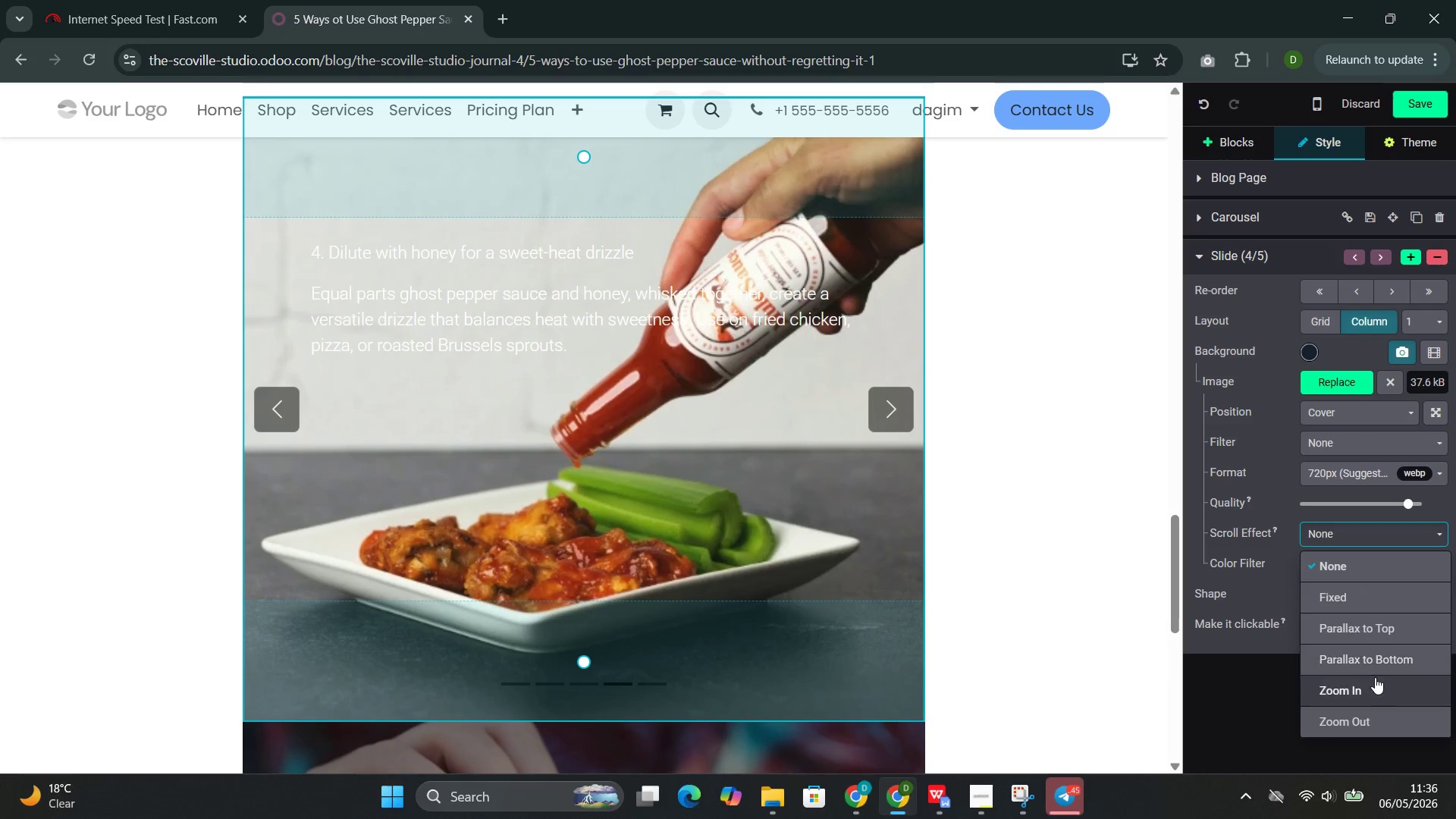 
left_click([1375, 677])
 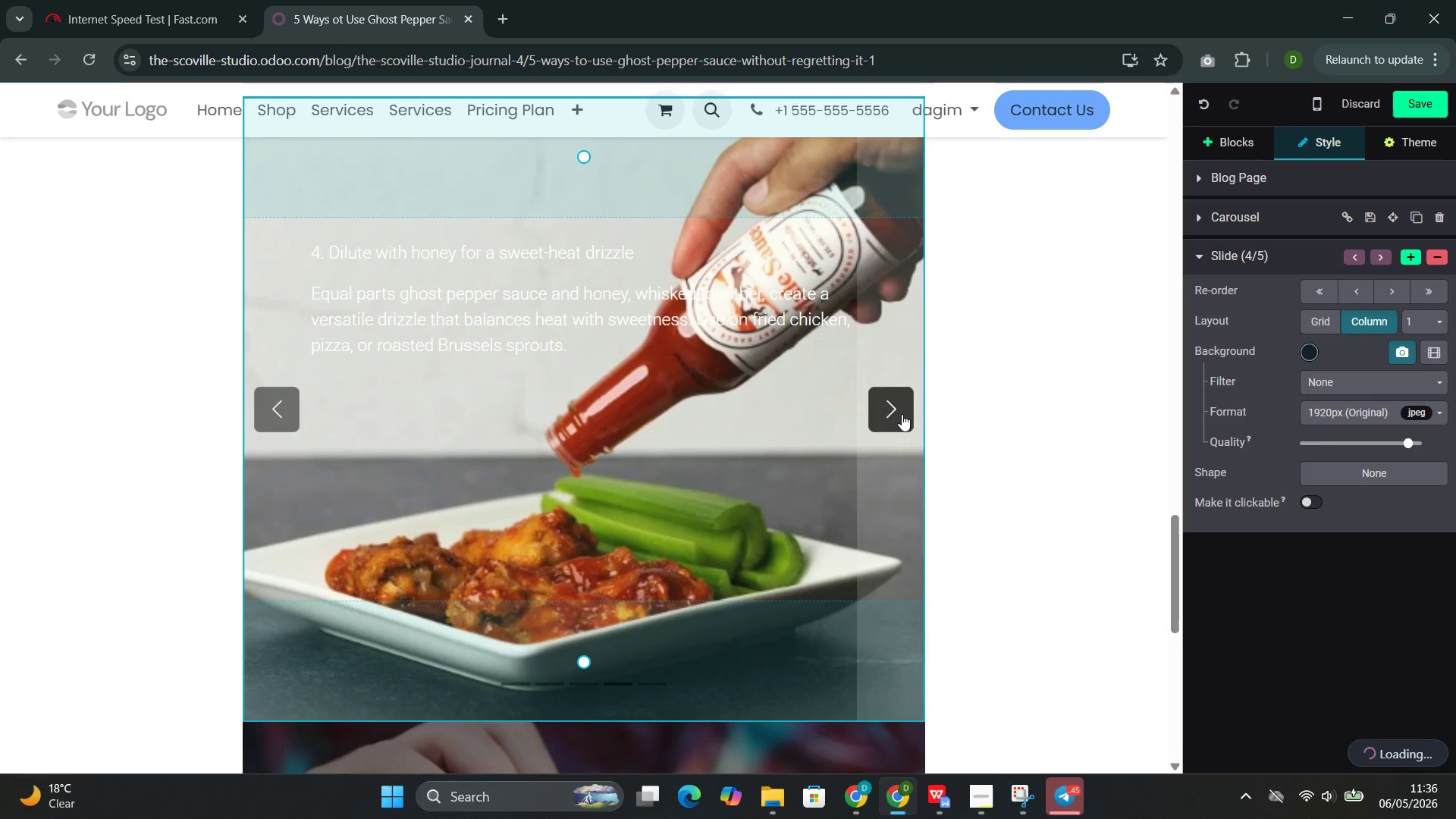 
left_click([902, 415])
 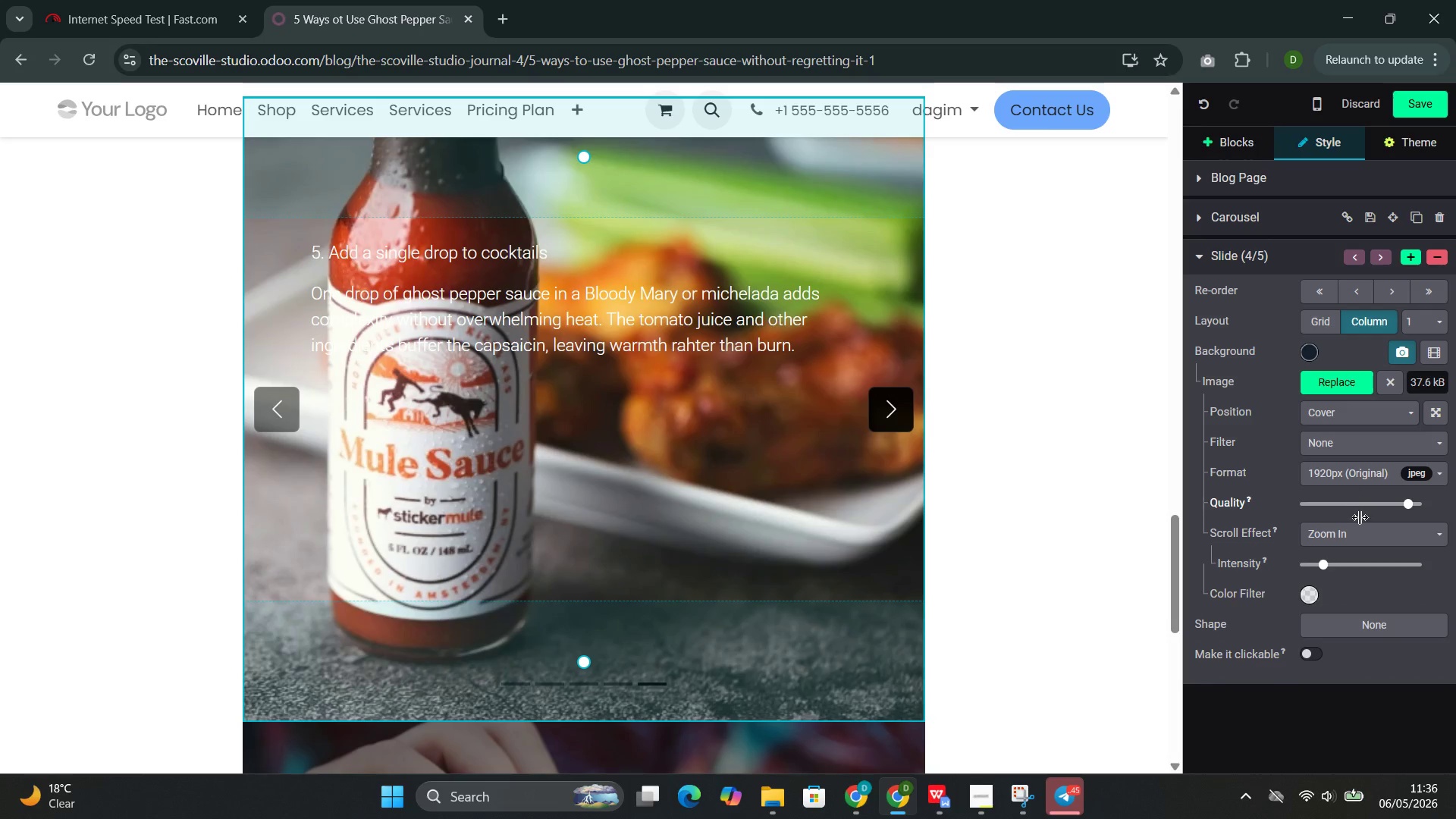 
left_click([1356, 540])
 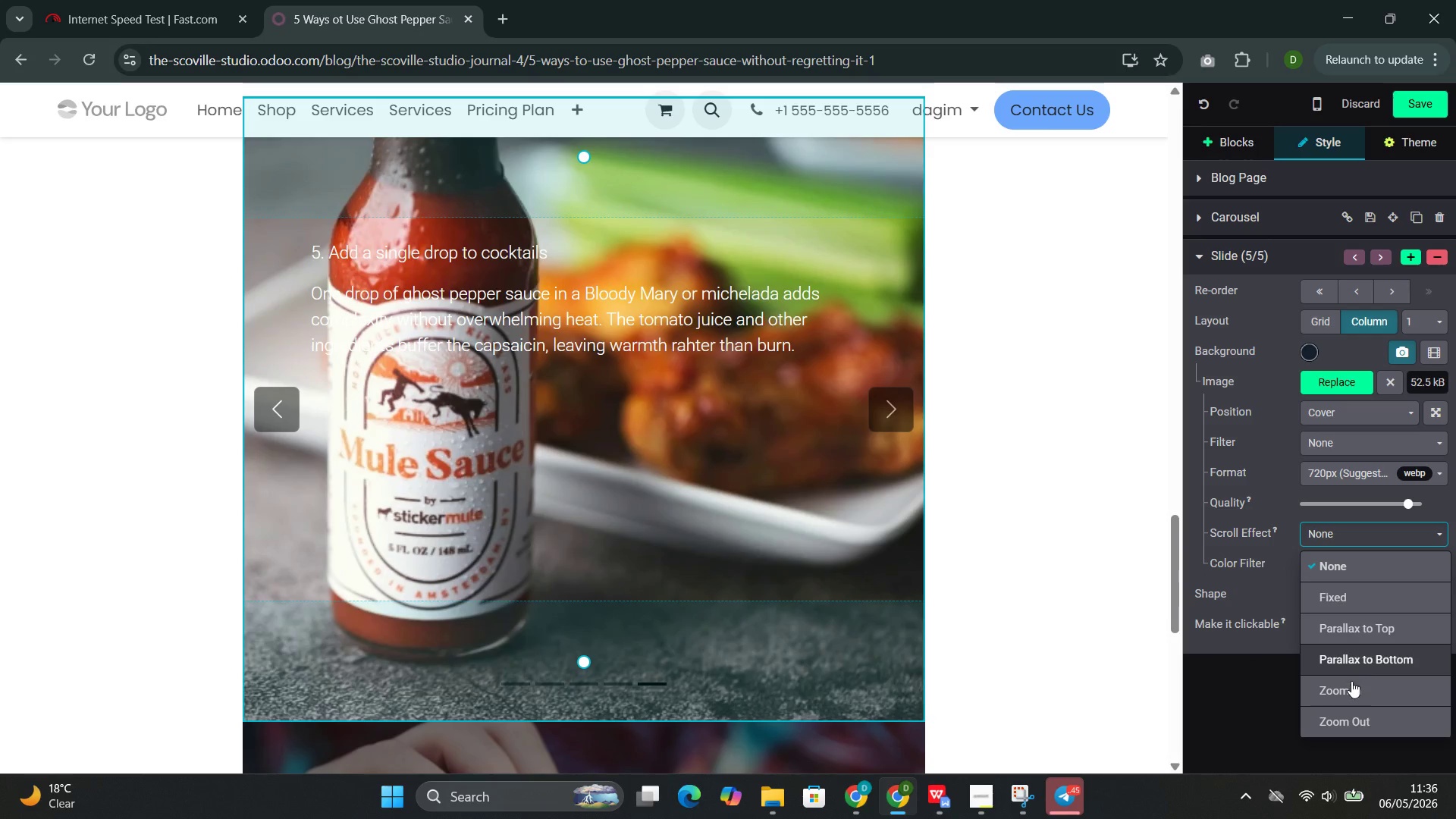 
left_click([1350, 689])
 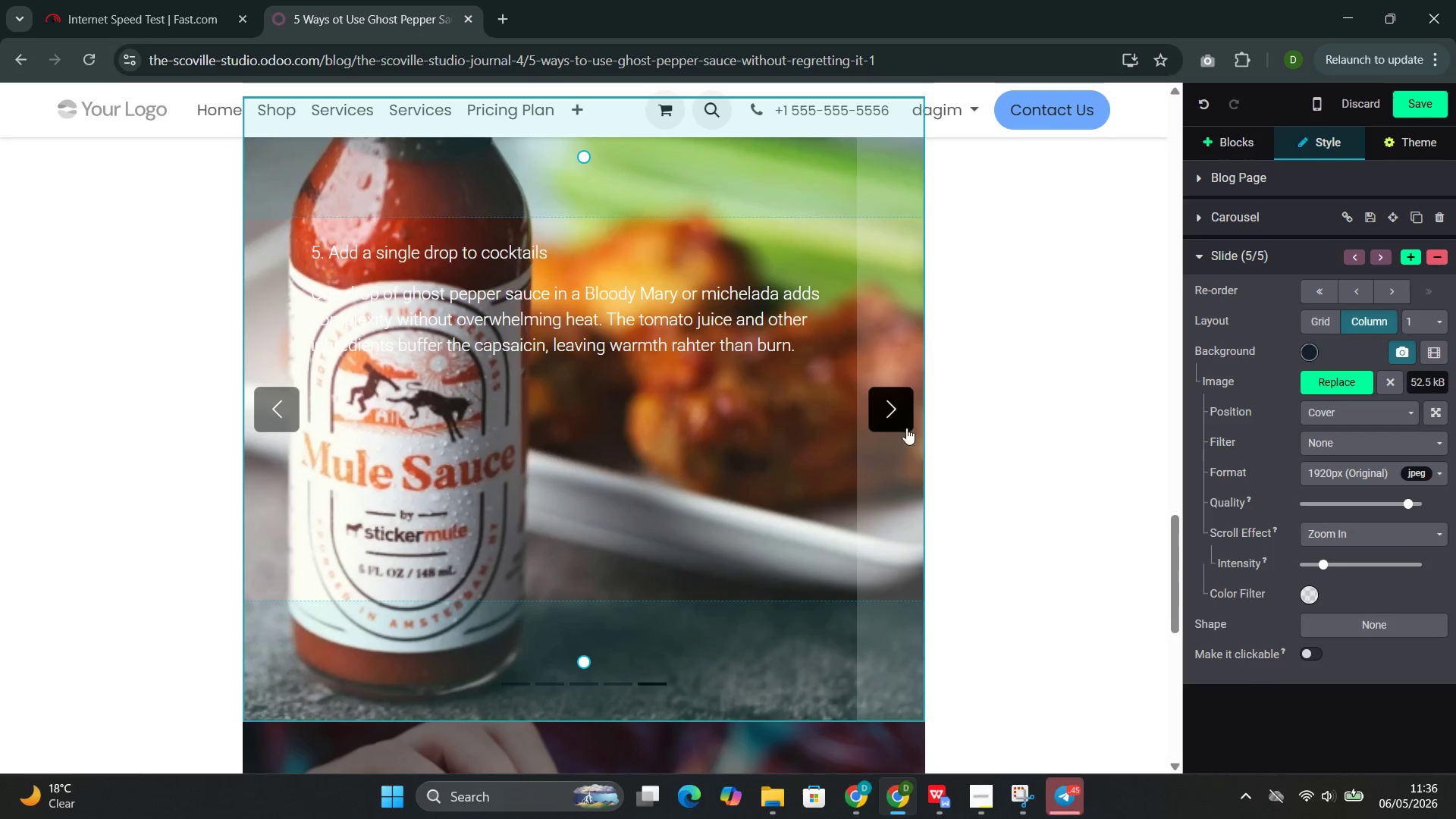 
left_click([881, 381])
 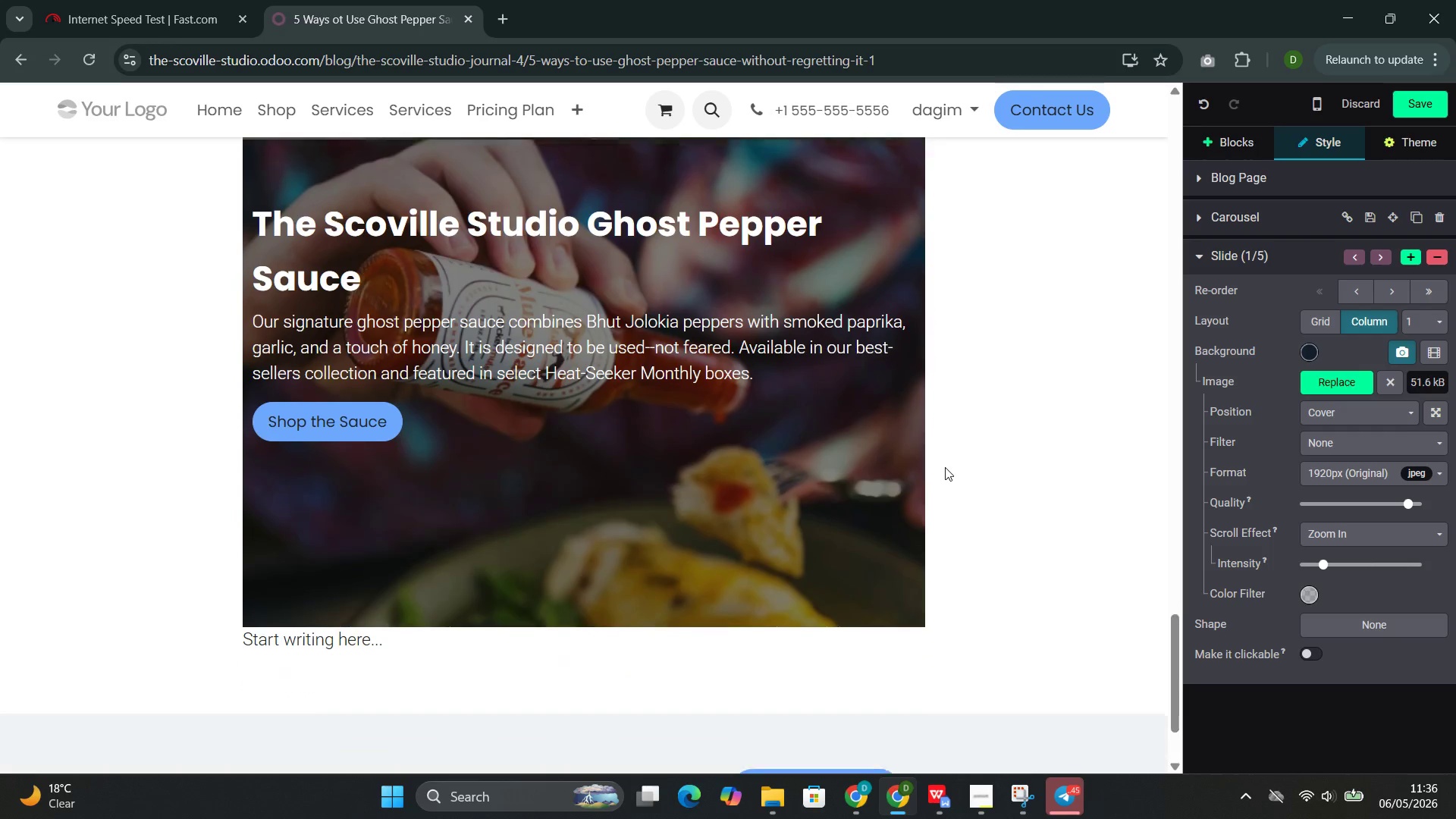 
wait(6.14)
 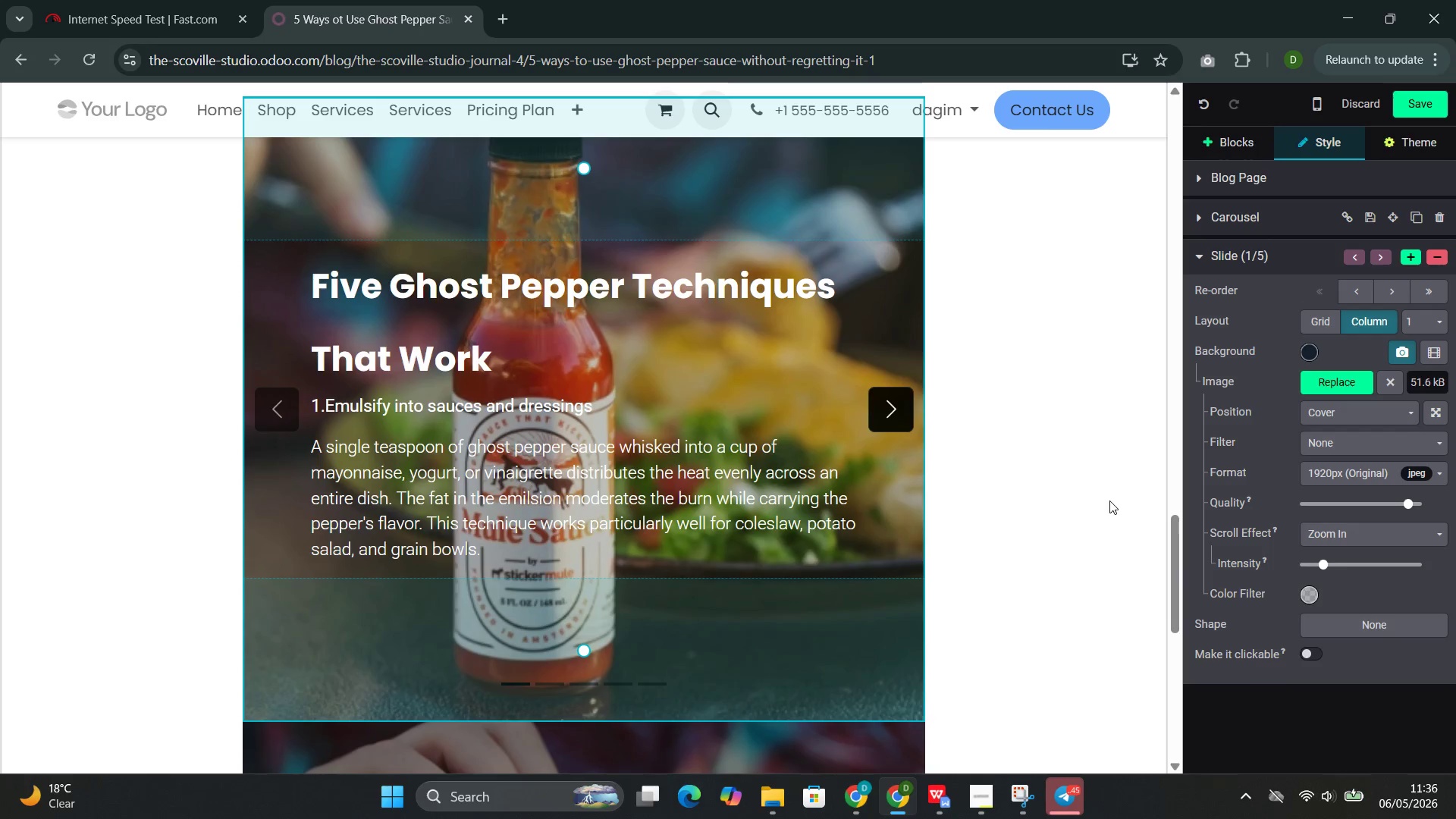 
left_click([848, 604])
 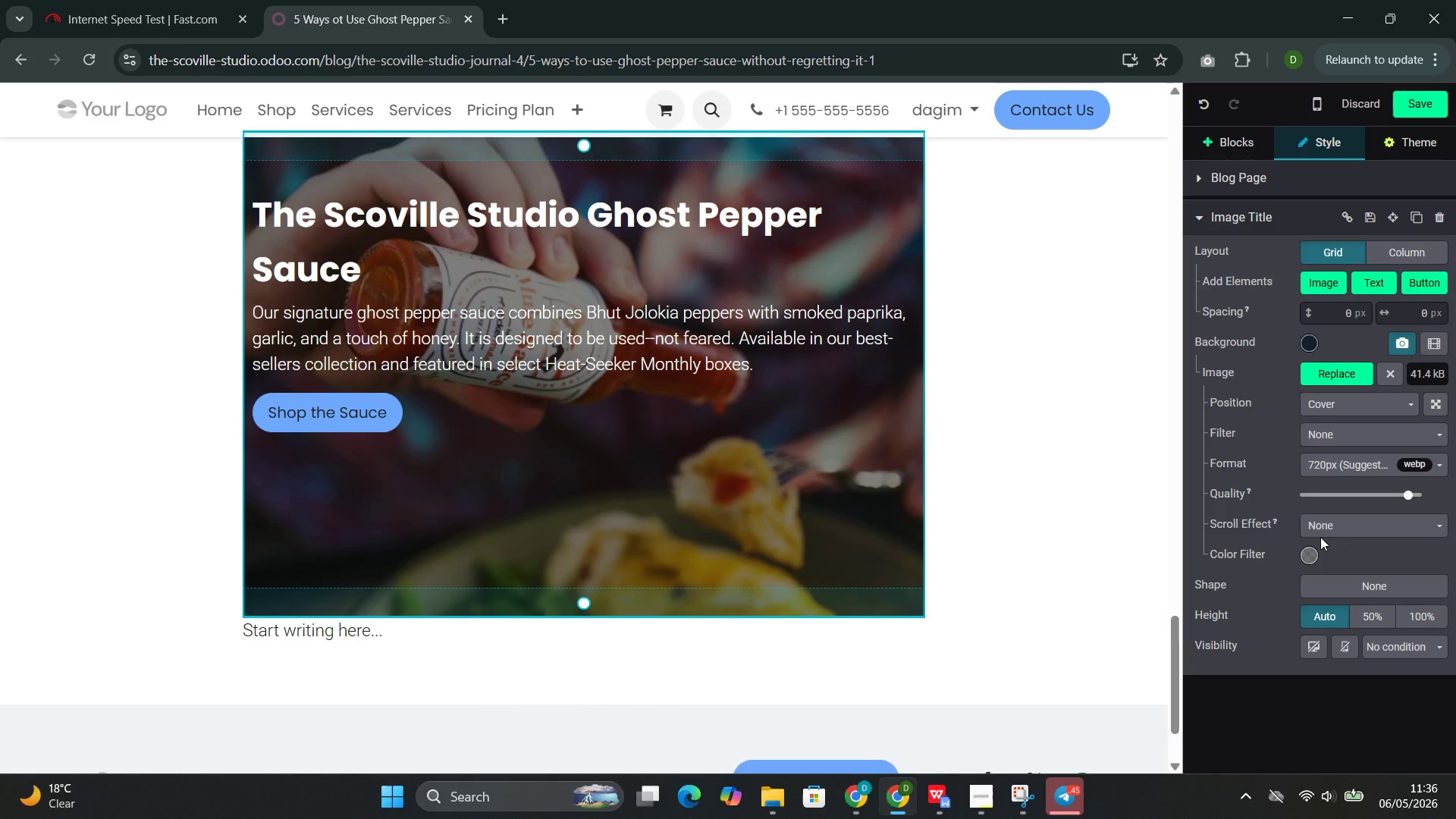 
left_click([1336, 519])
 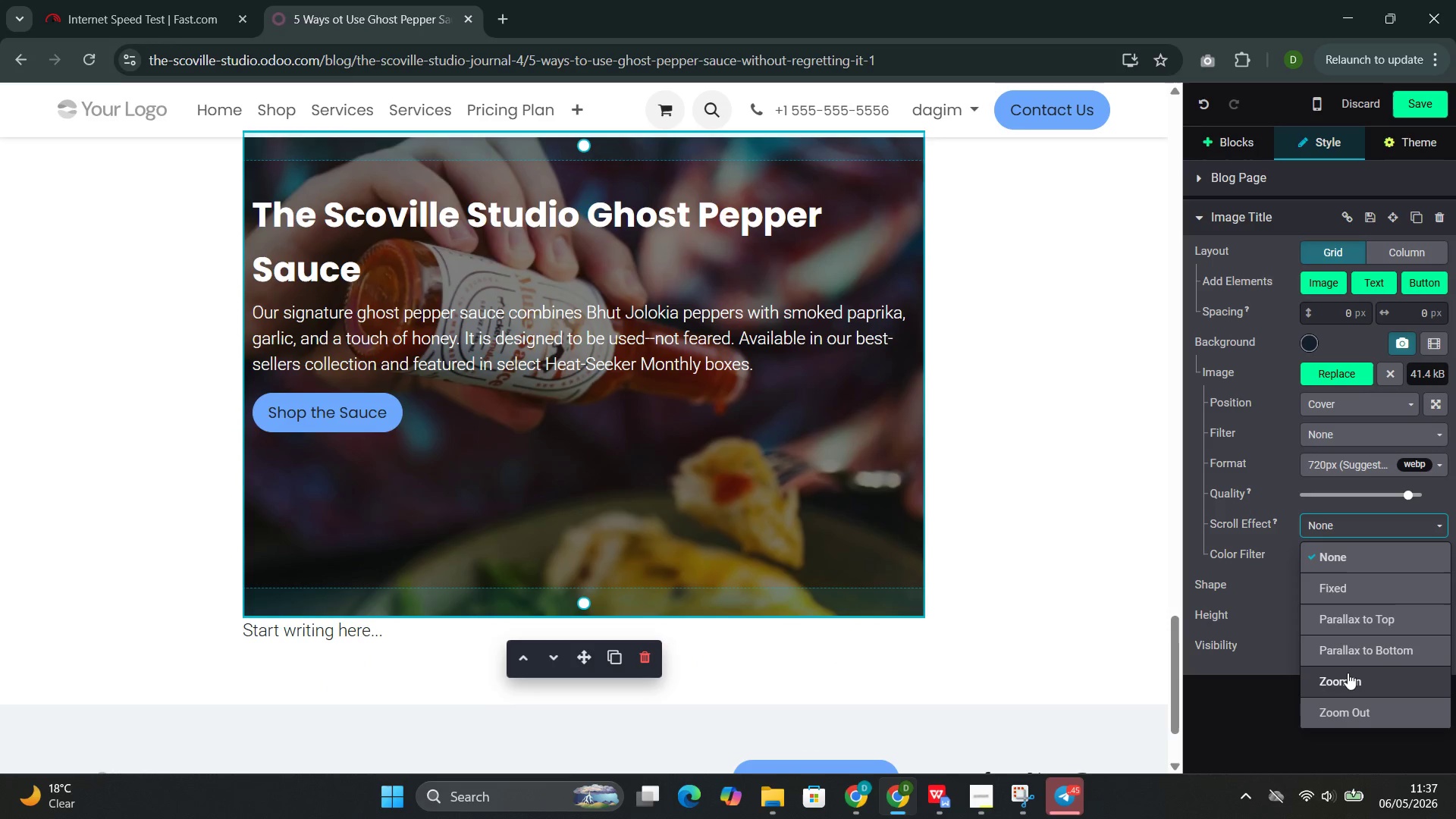 
left_click([1347, 673])
 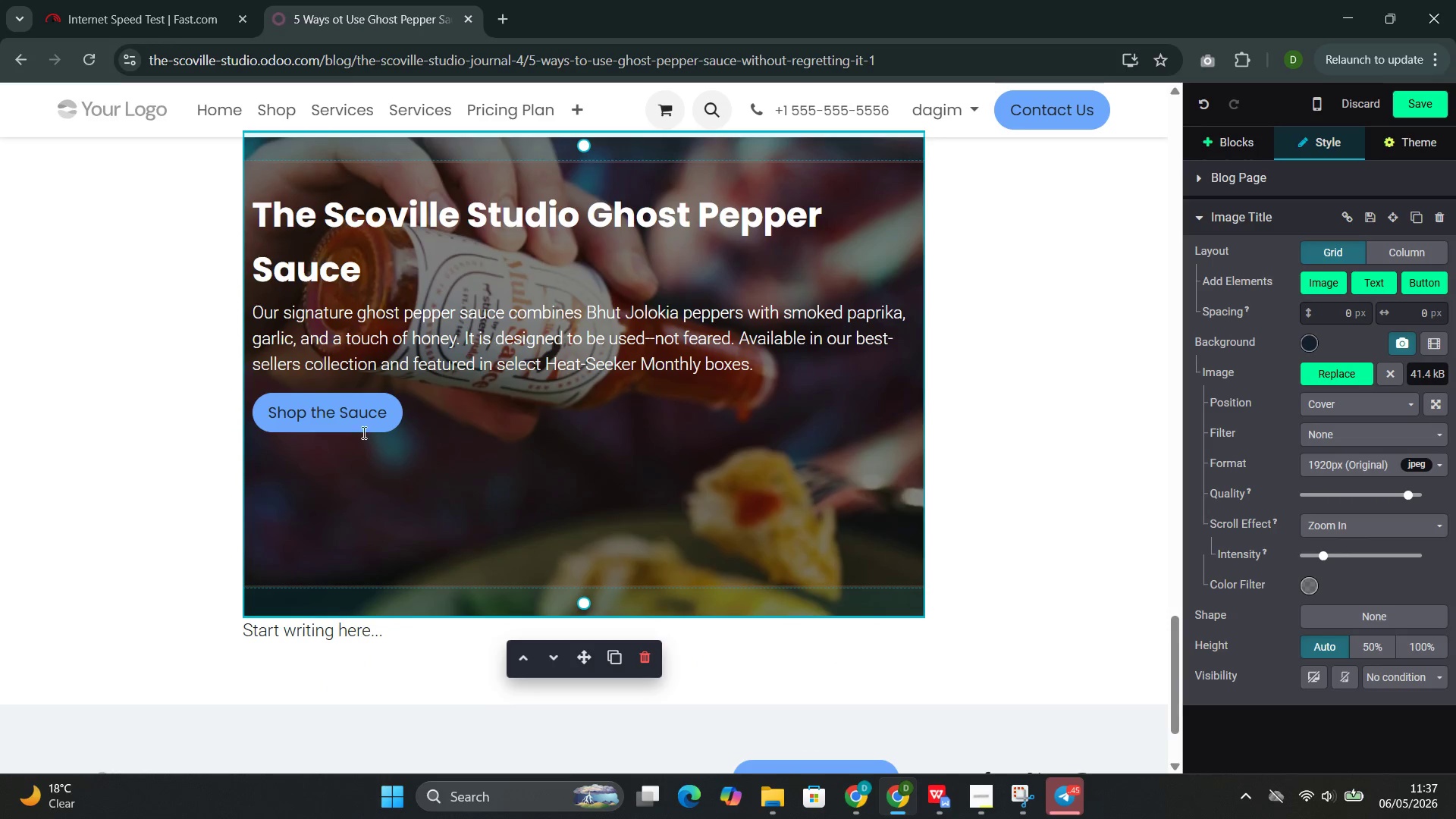 
left_click([353, 418])
 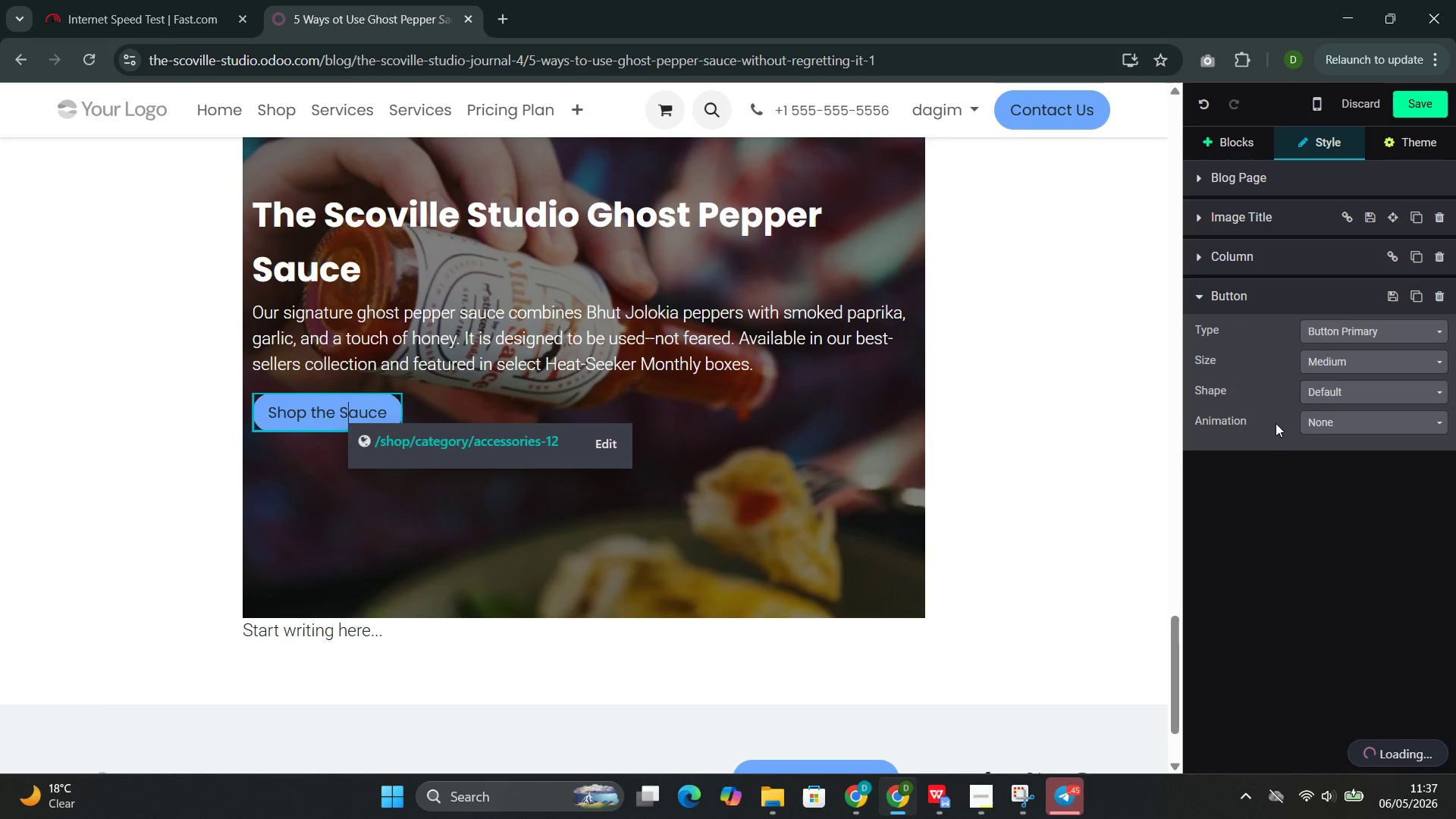 
left_click([1311, 418])
 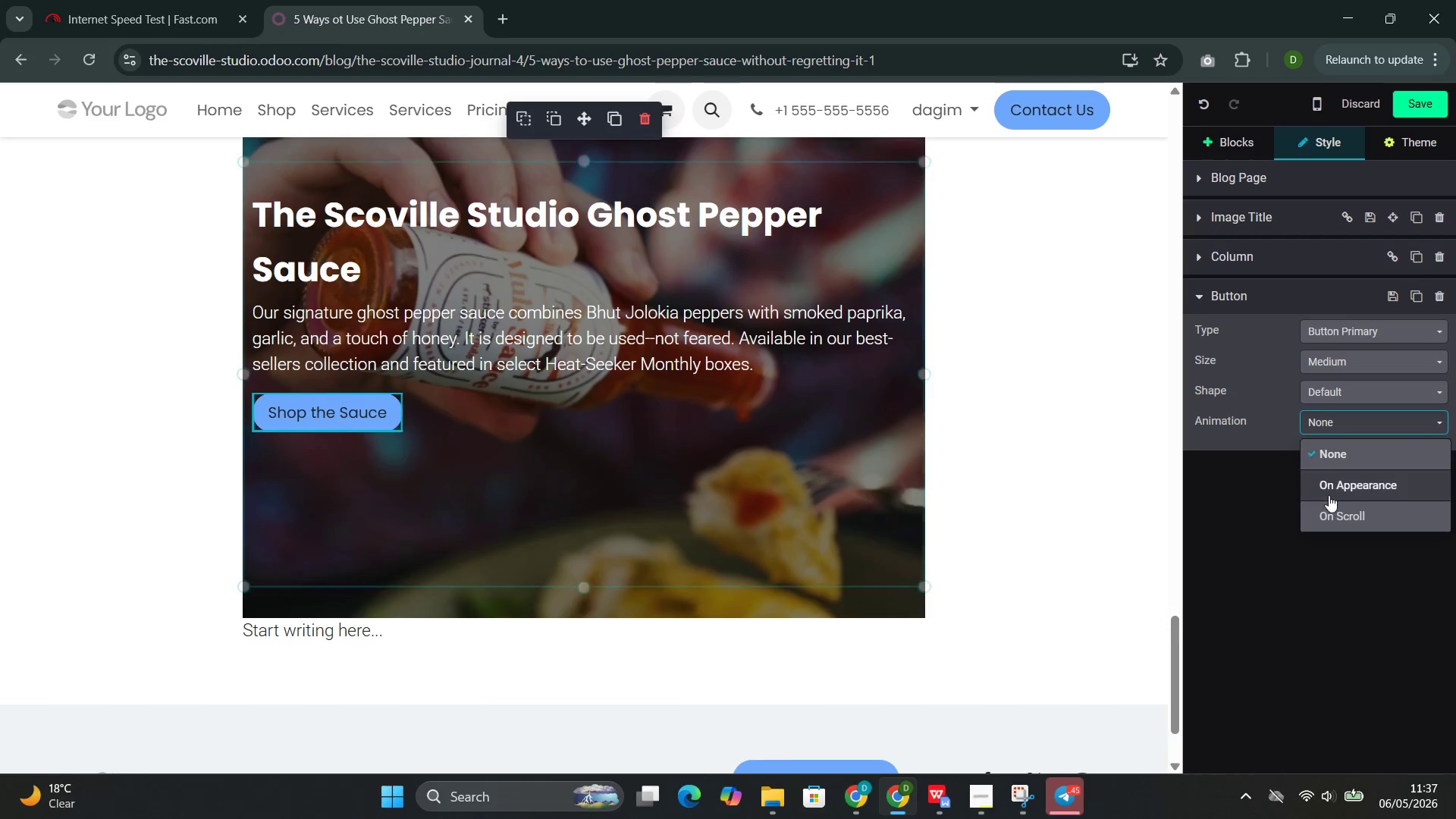 
left_click([1329, 494])
 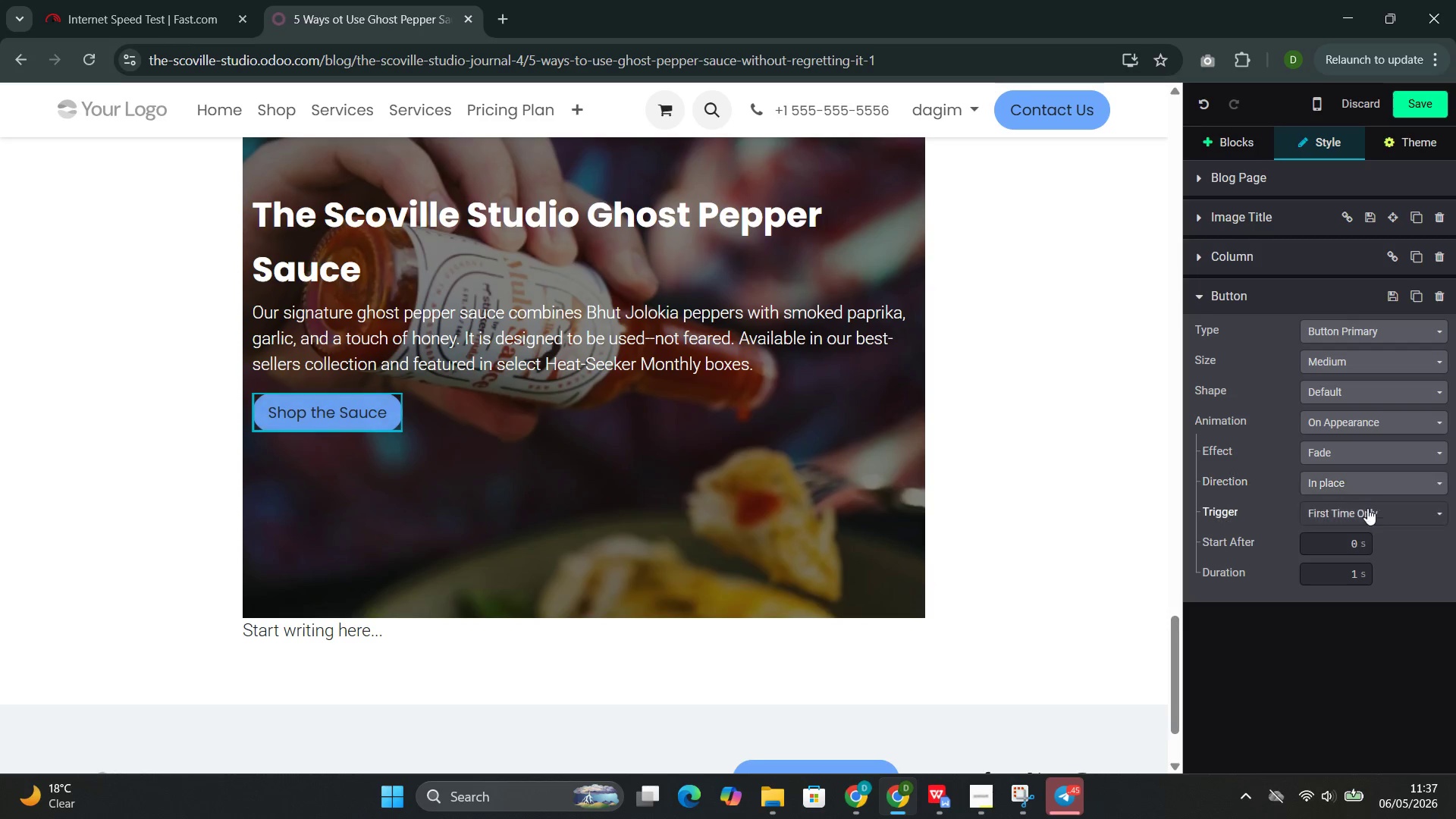 
left_click([1352, 513])
 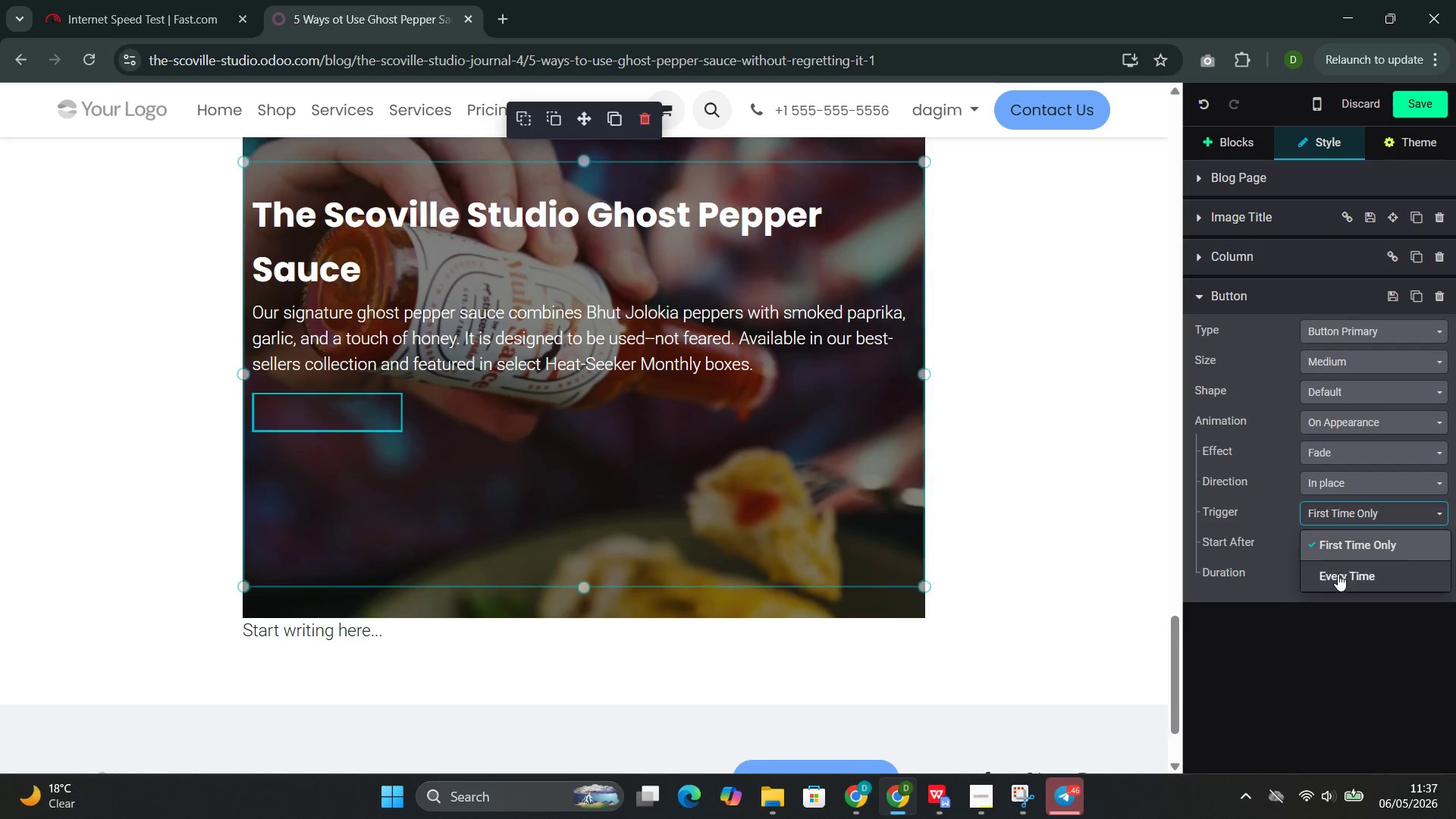 
left_click([1338, 576])
 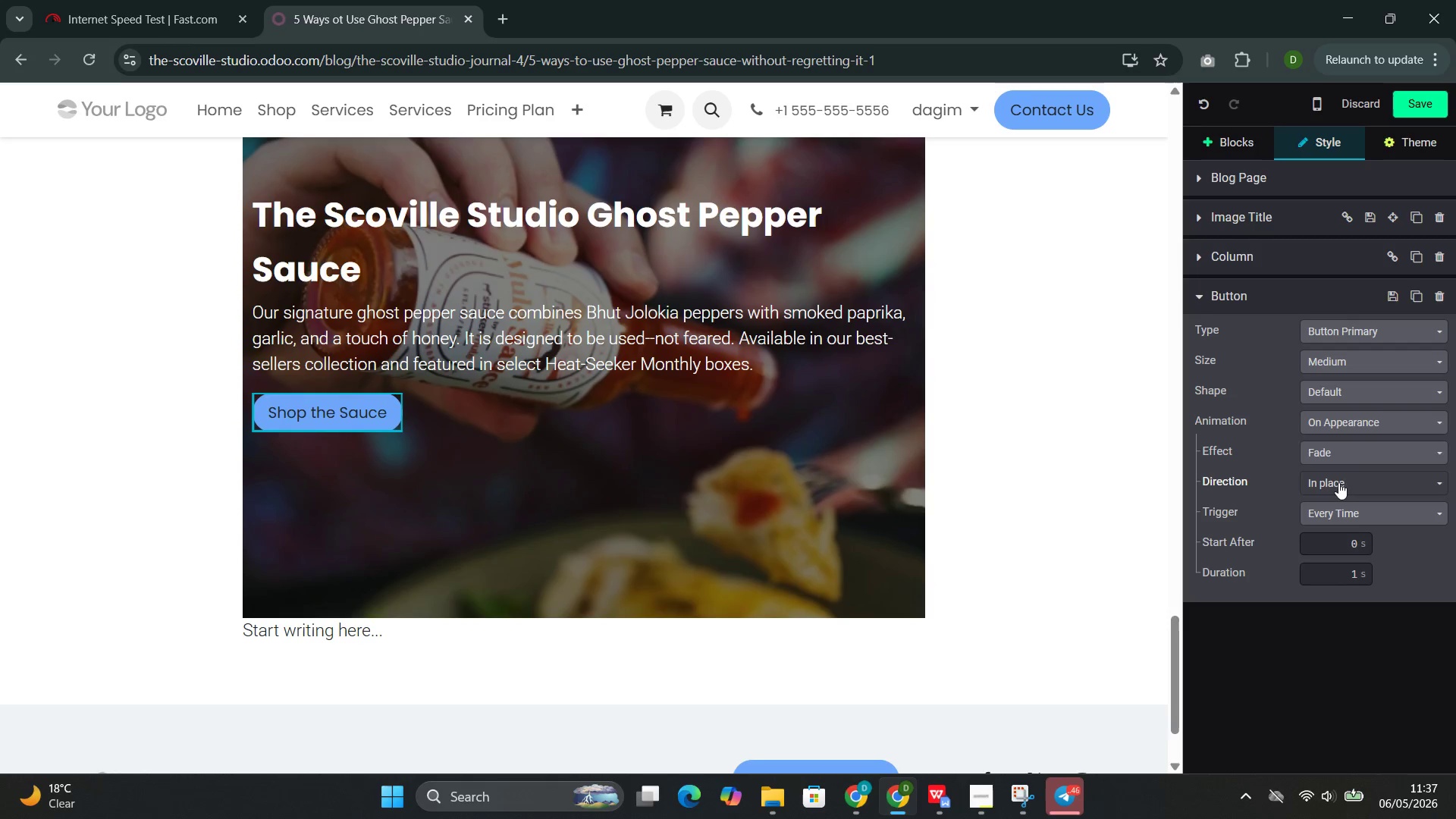 
left_click([1341, 453])
 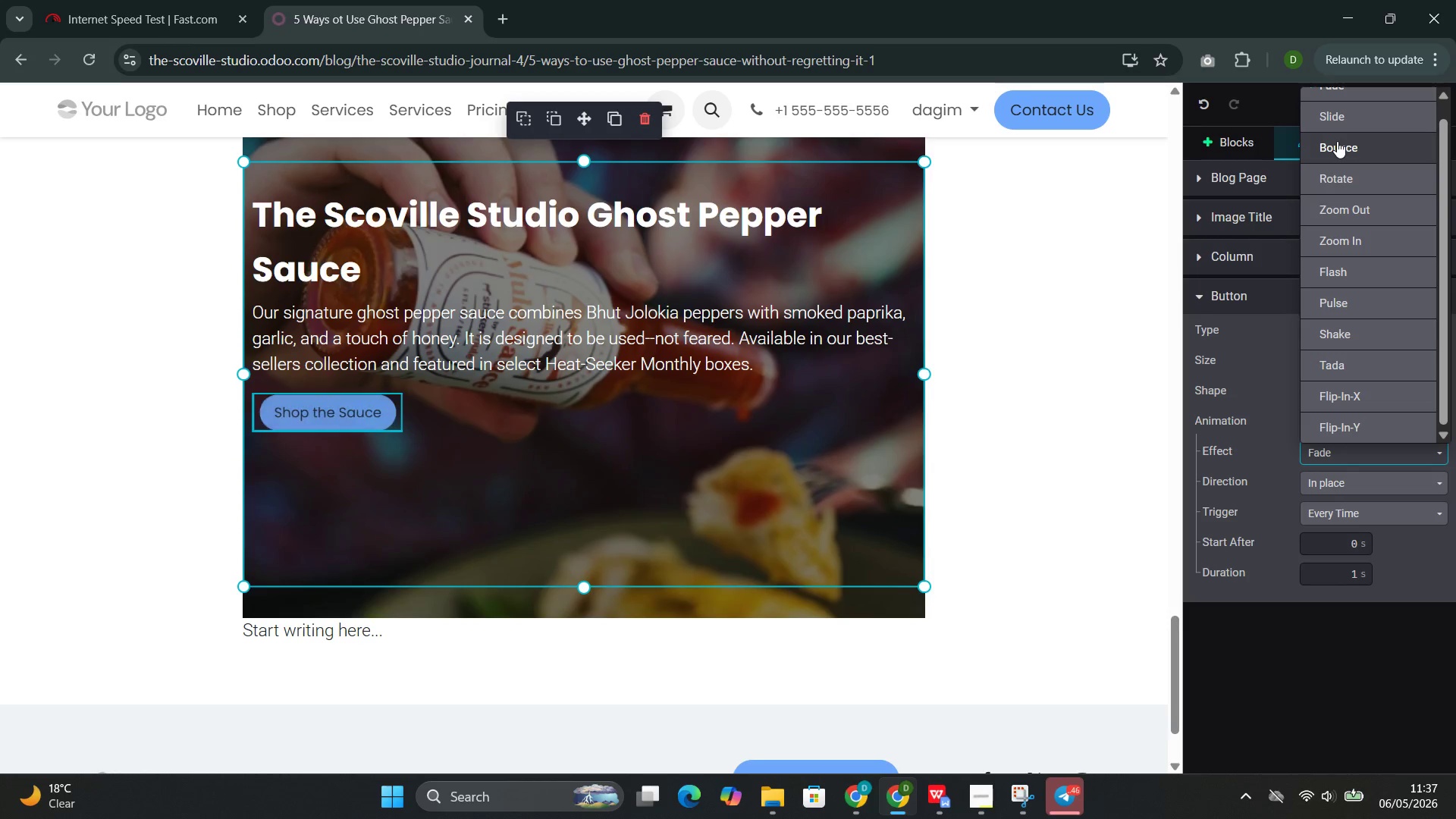 
left_click([1337, 141])
 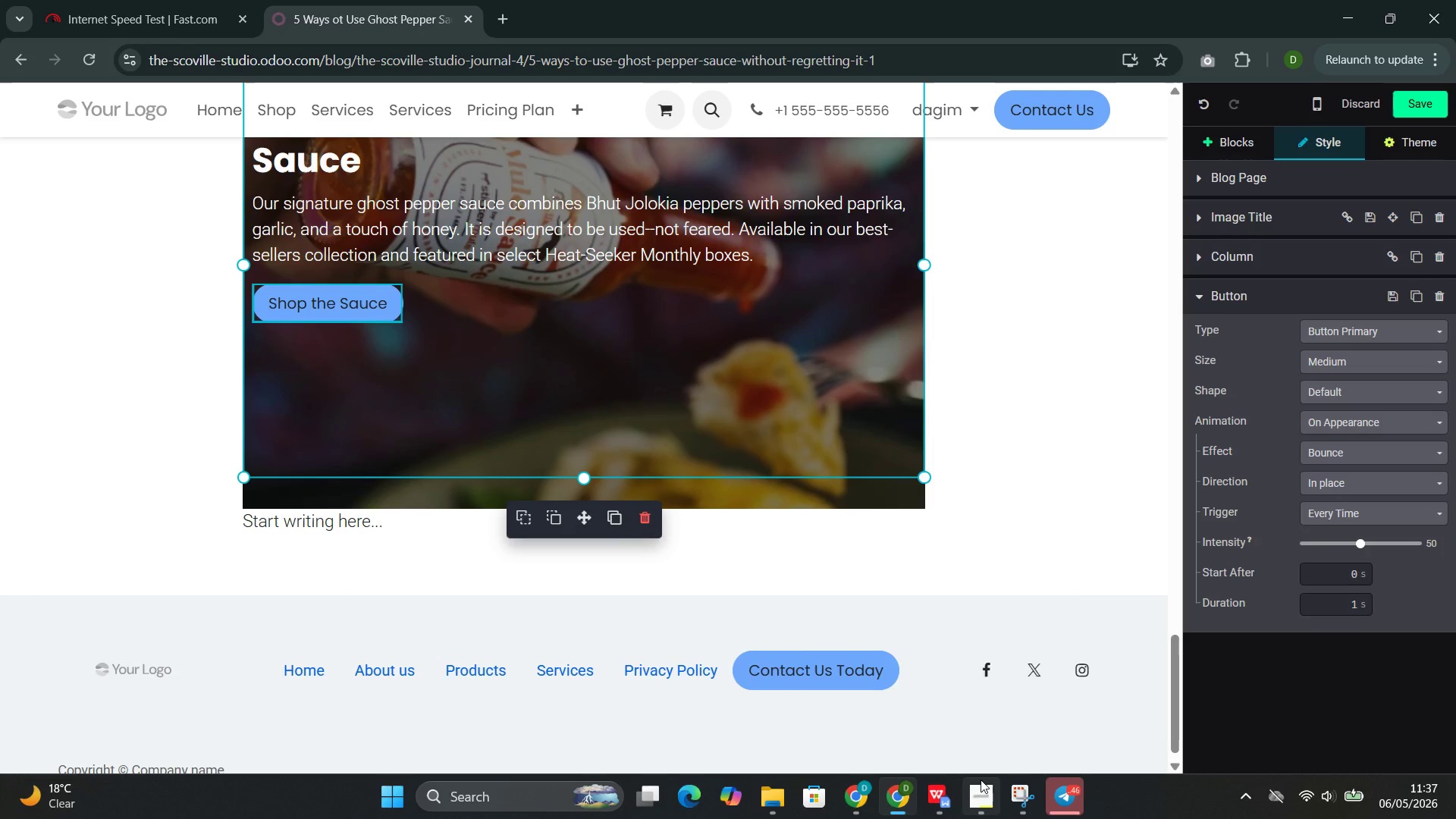 
left_click([940, 722])
 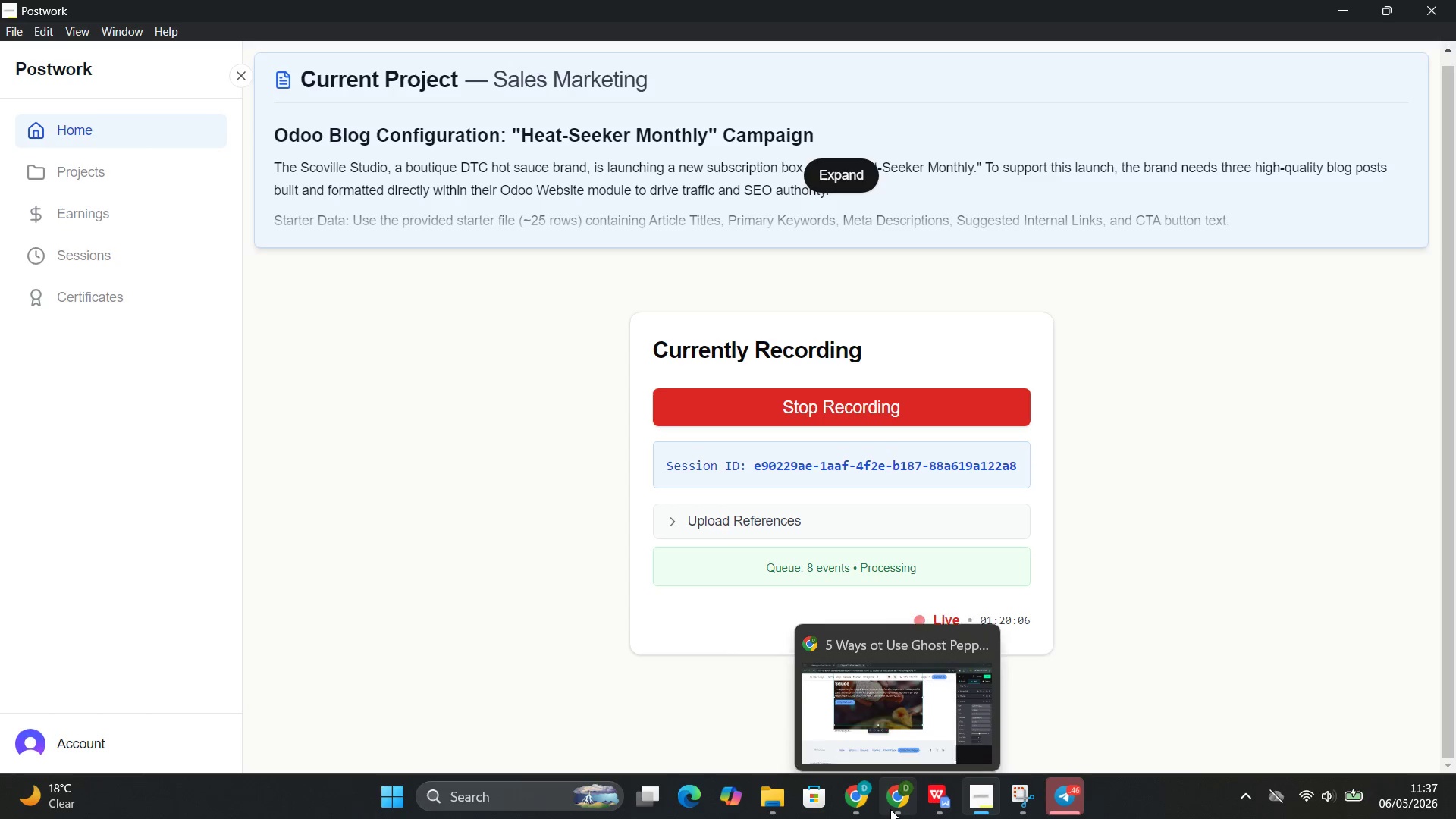 
left_click([868, 714])
 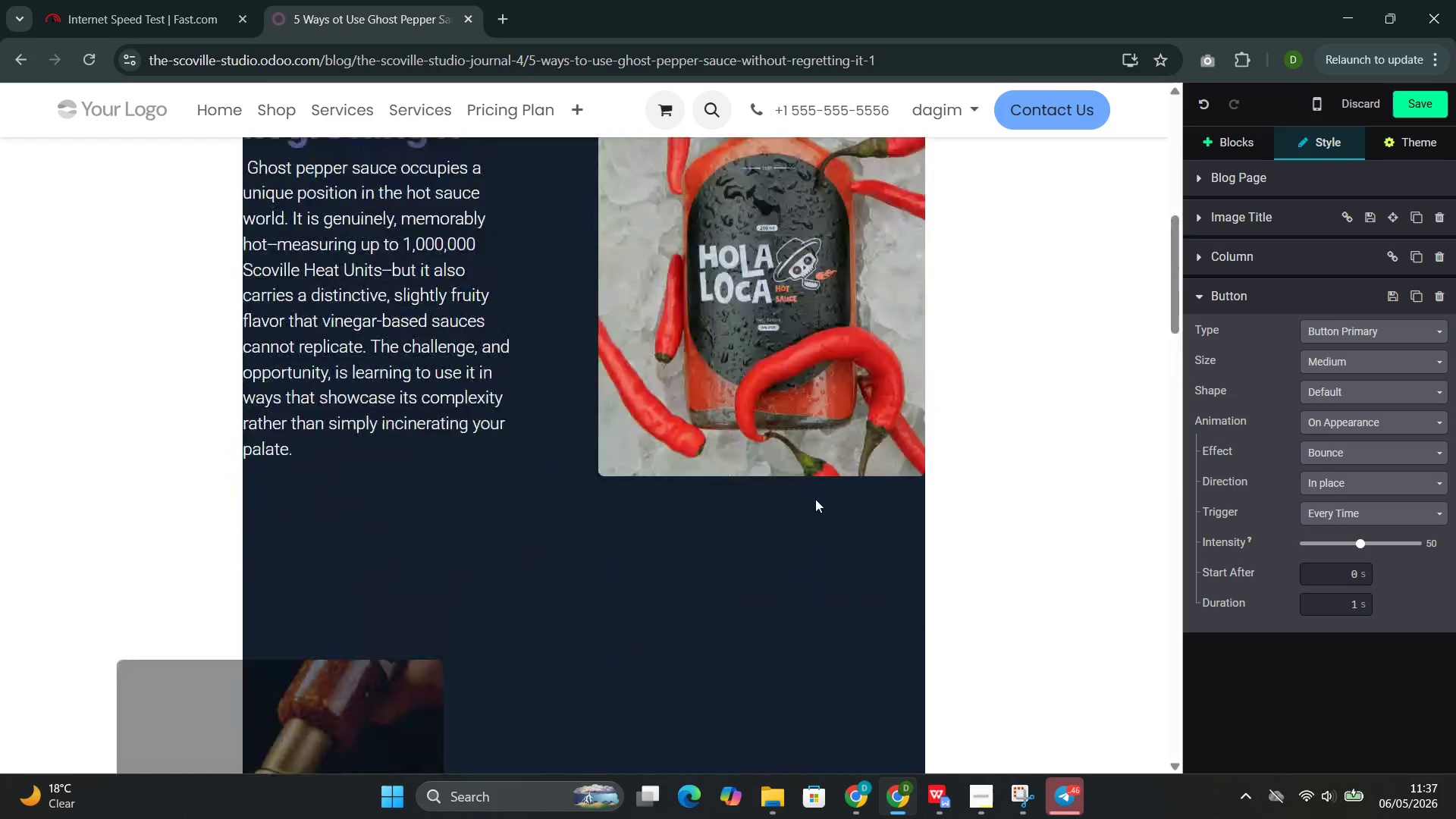 
wait(8.77)
 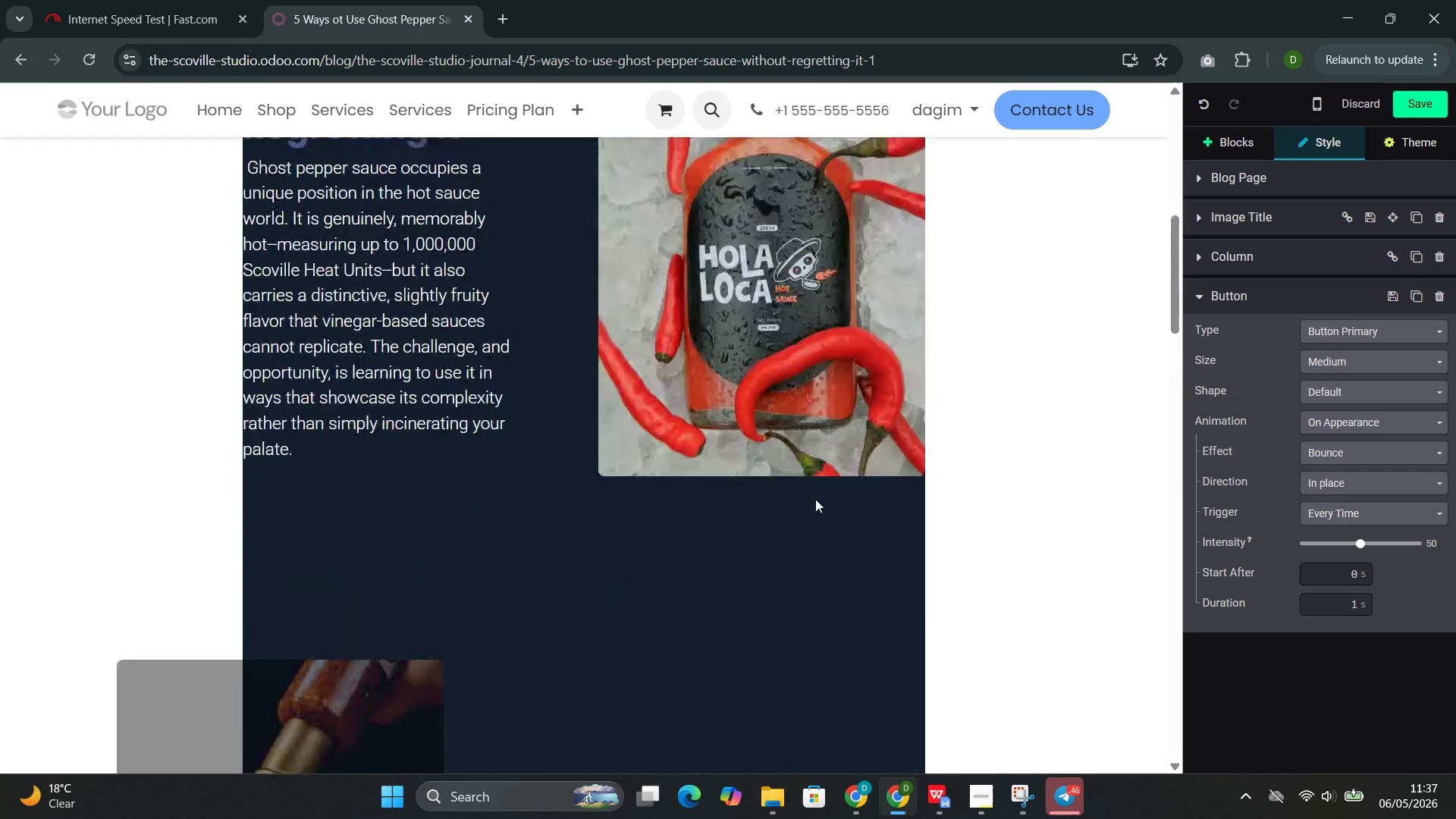 
left_click([1399, 109])
 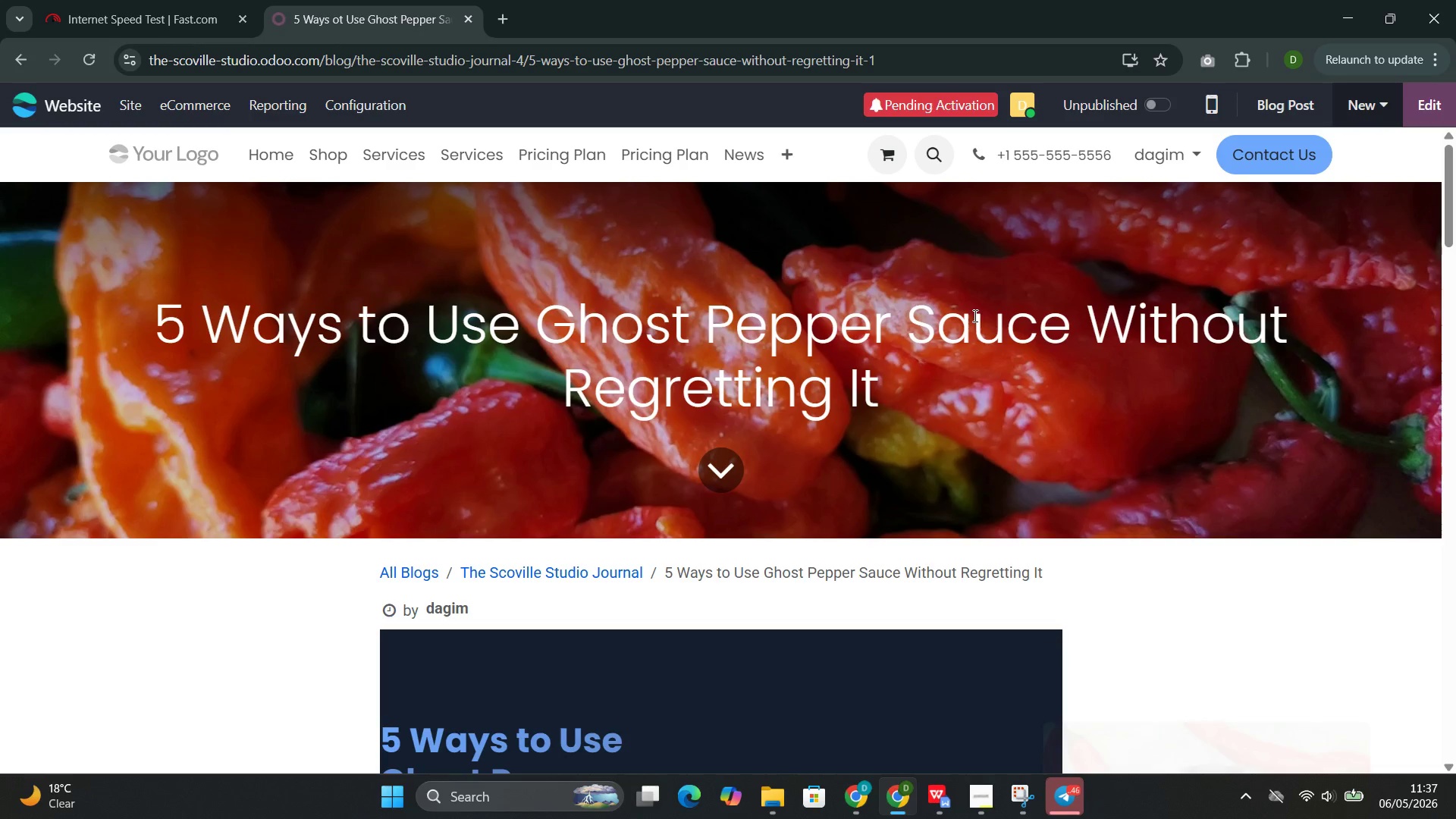 
left_click([1149, 107])
 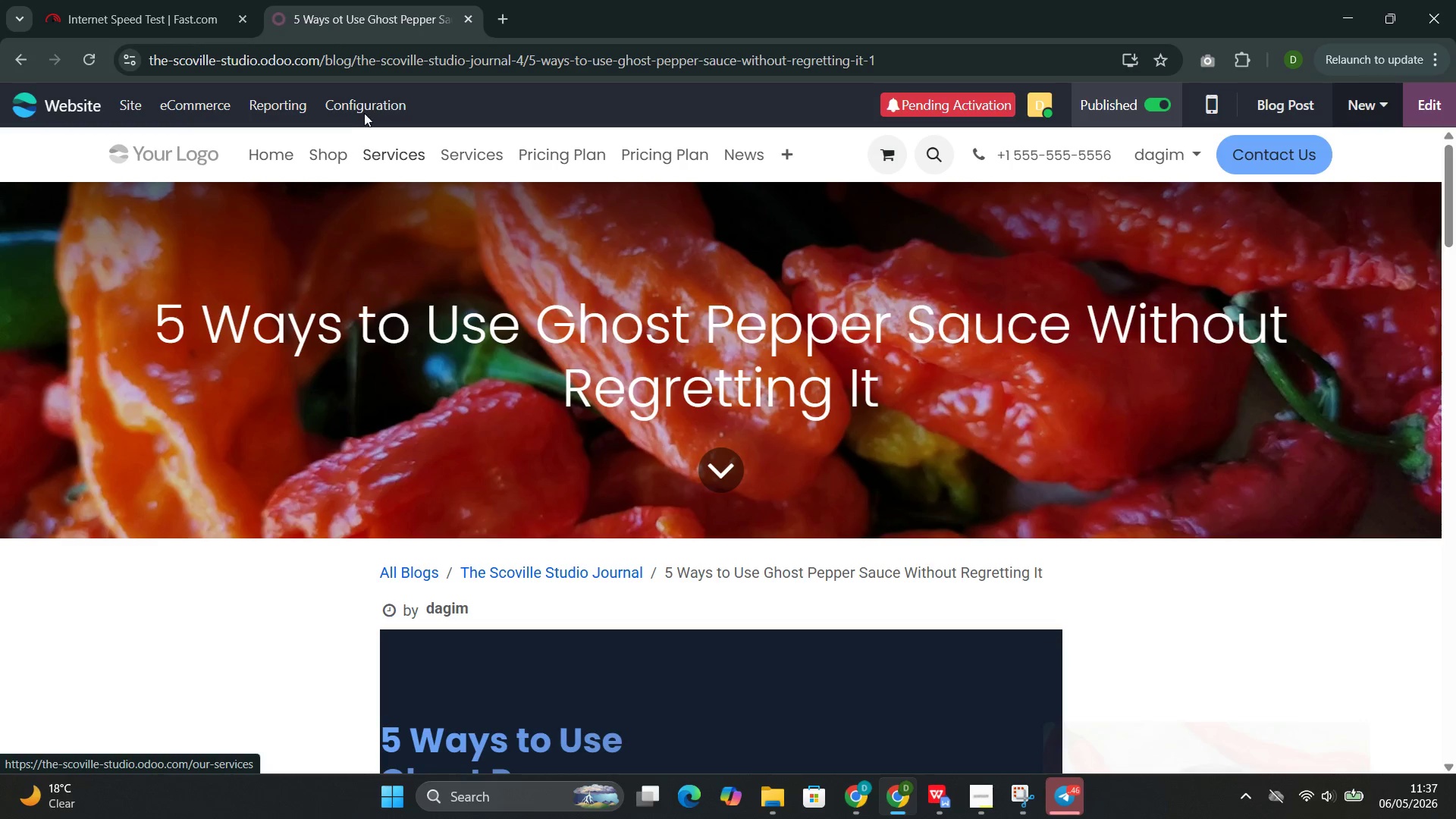 
left_click([364, 111])
 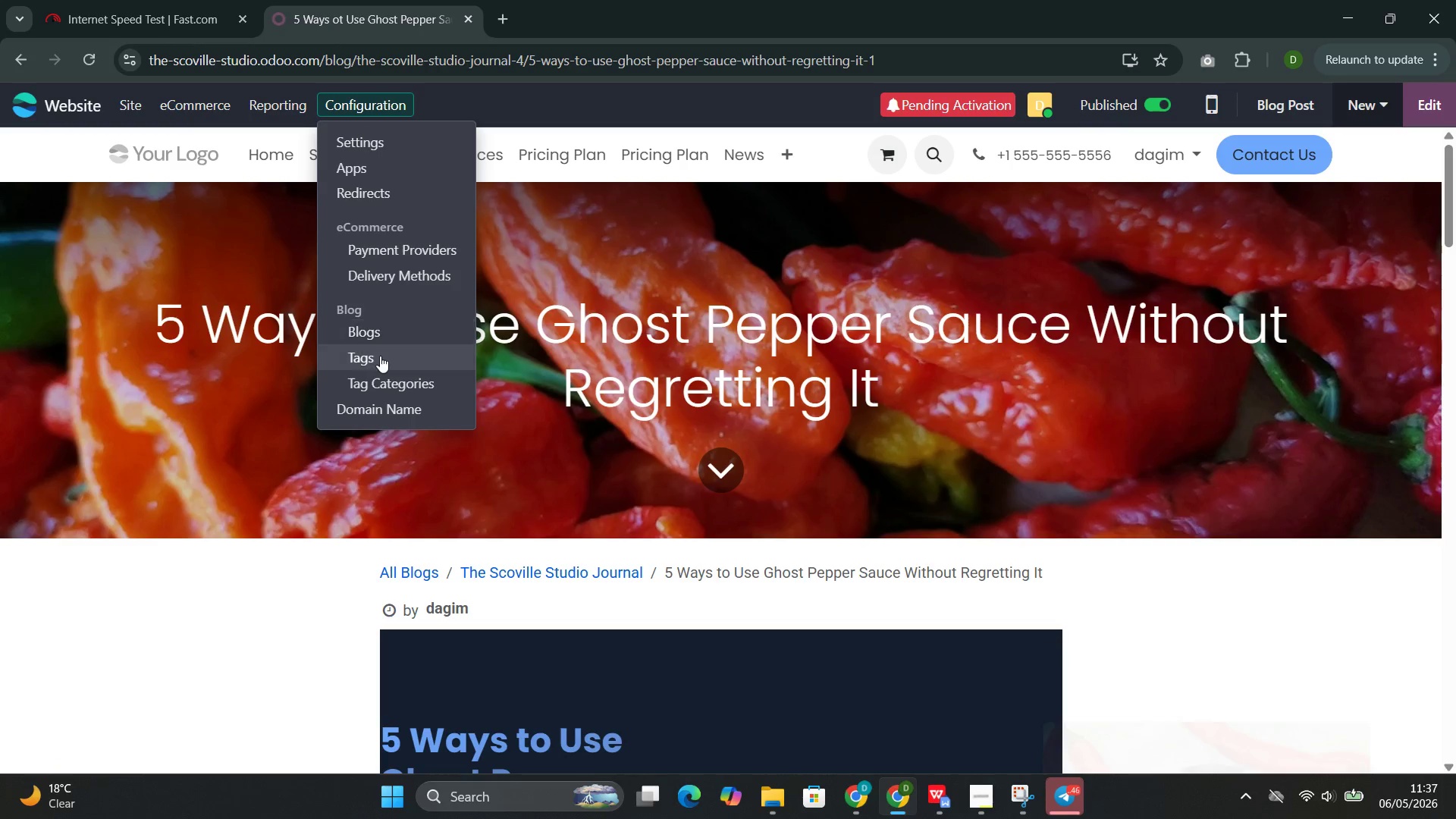 
left_click([378, 359])
 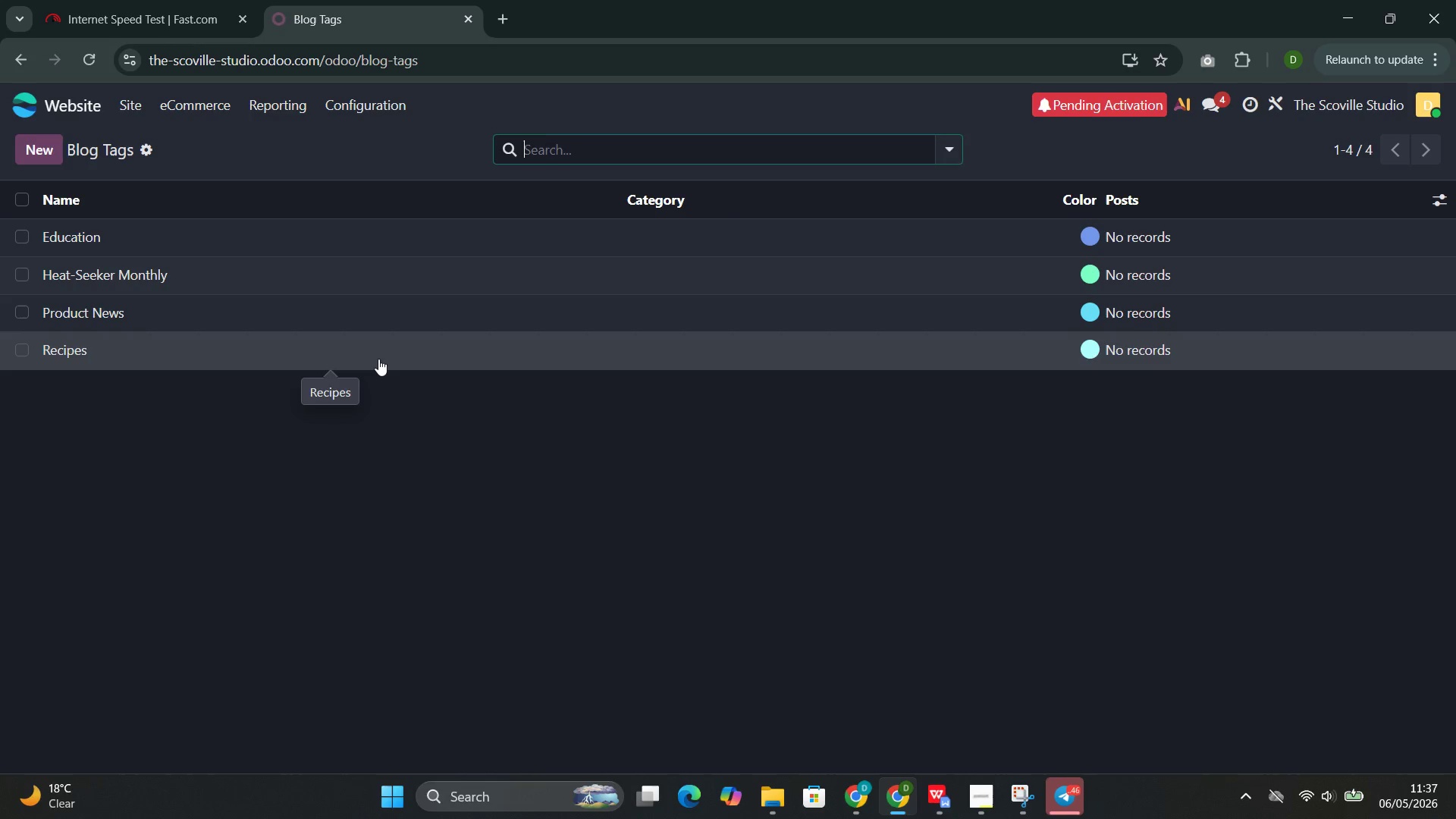 
wait(20.15)
 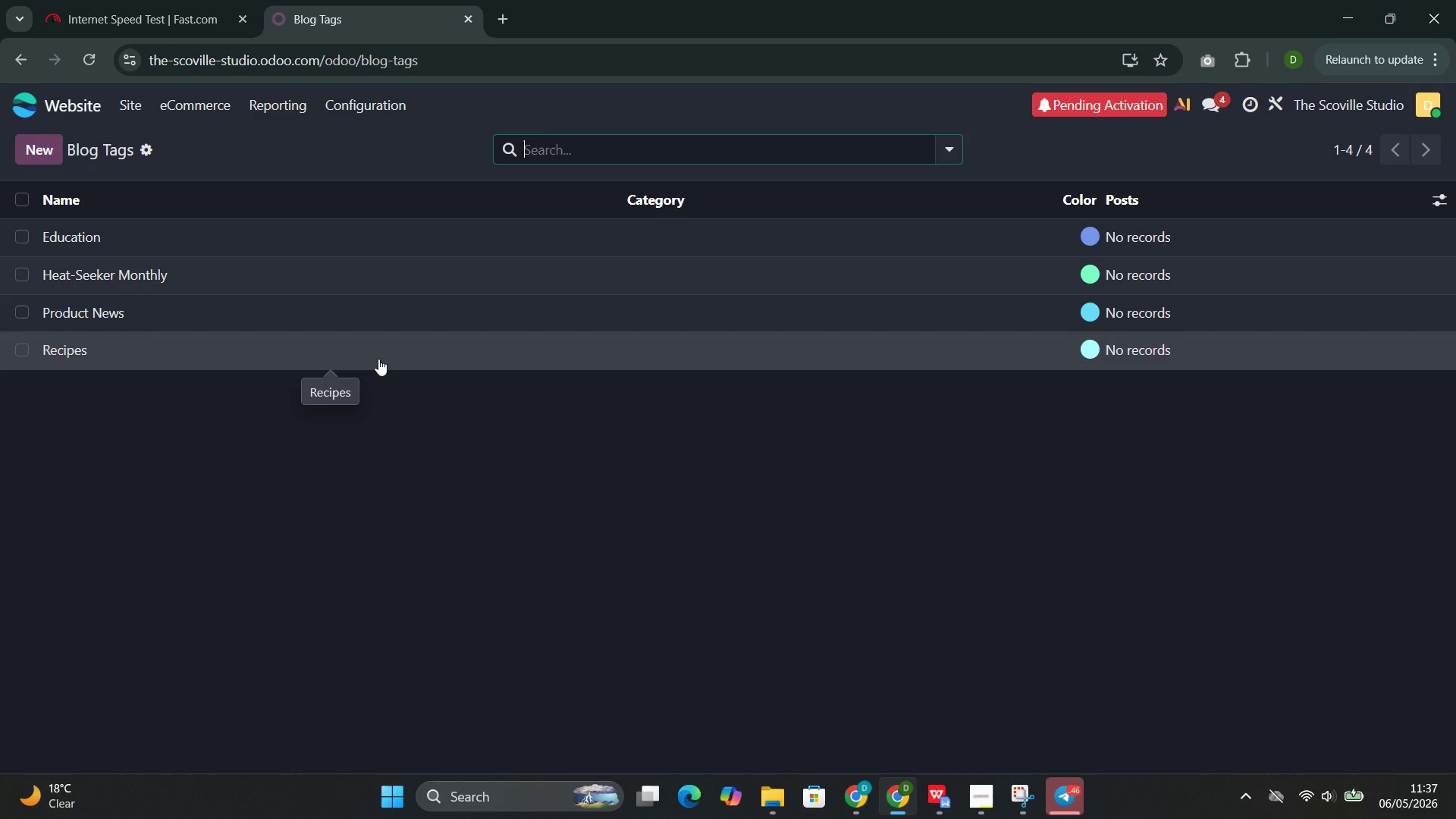 
mouse_move([265, 319])
 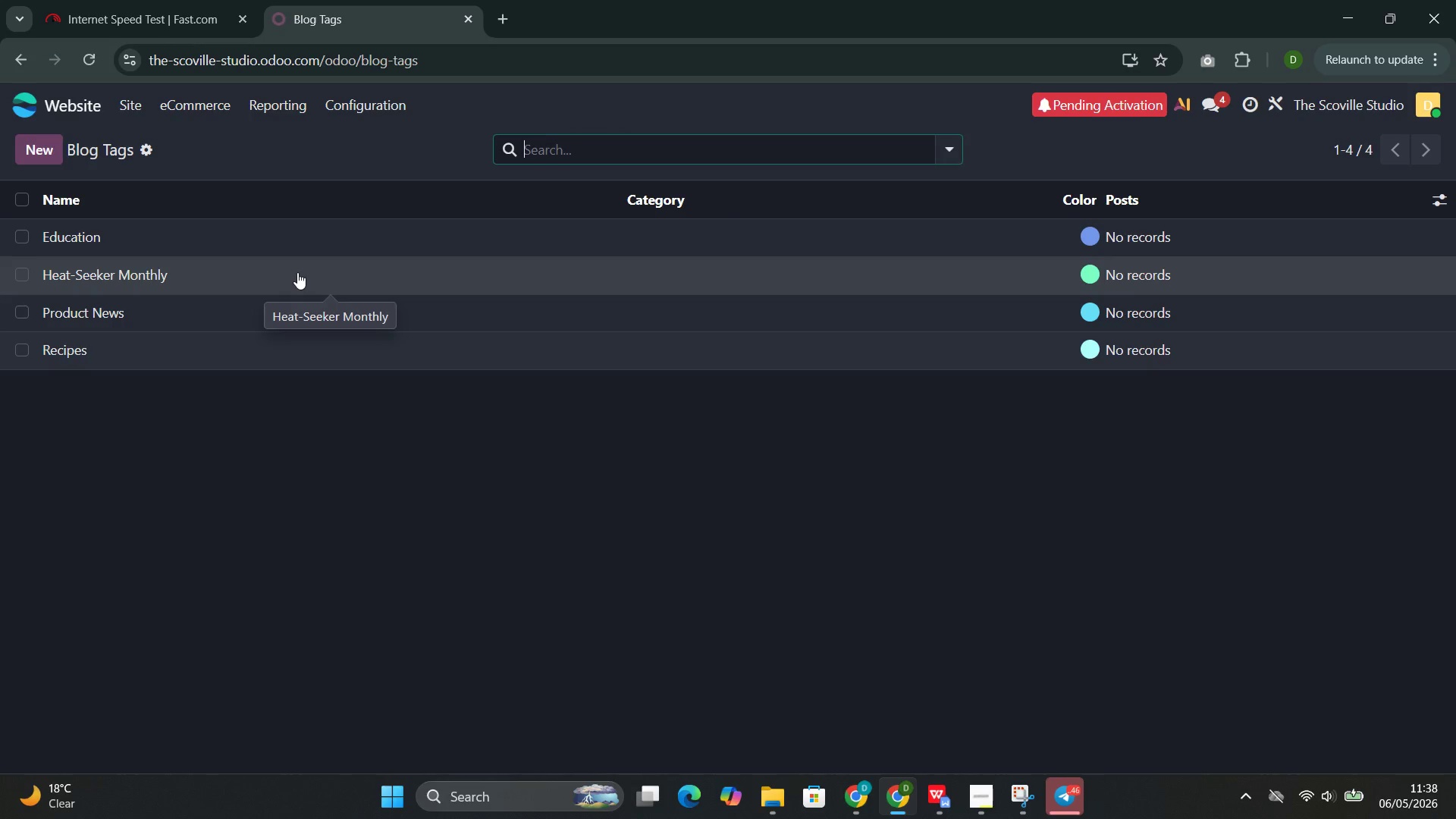 
left_click([297, 272])
 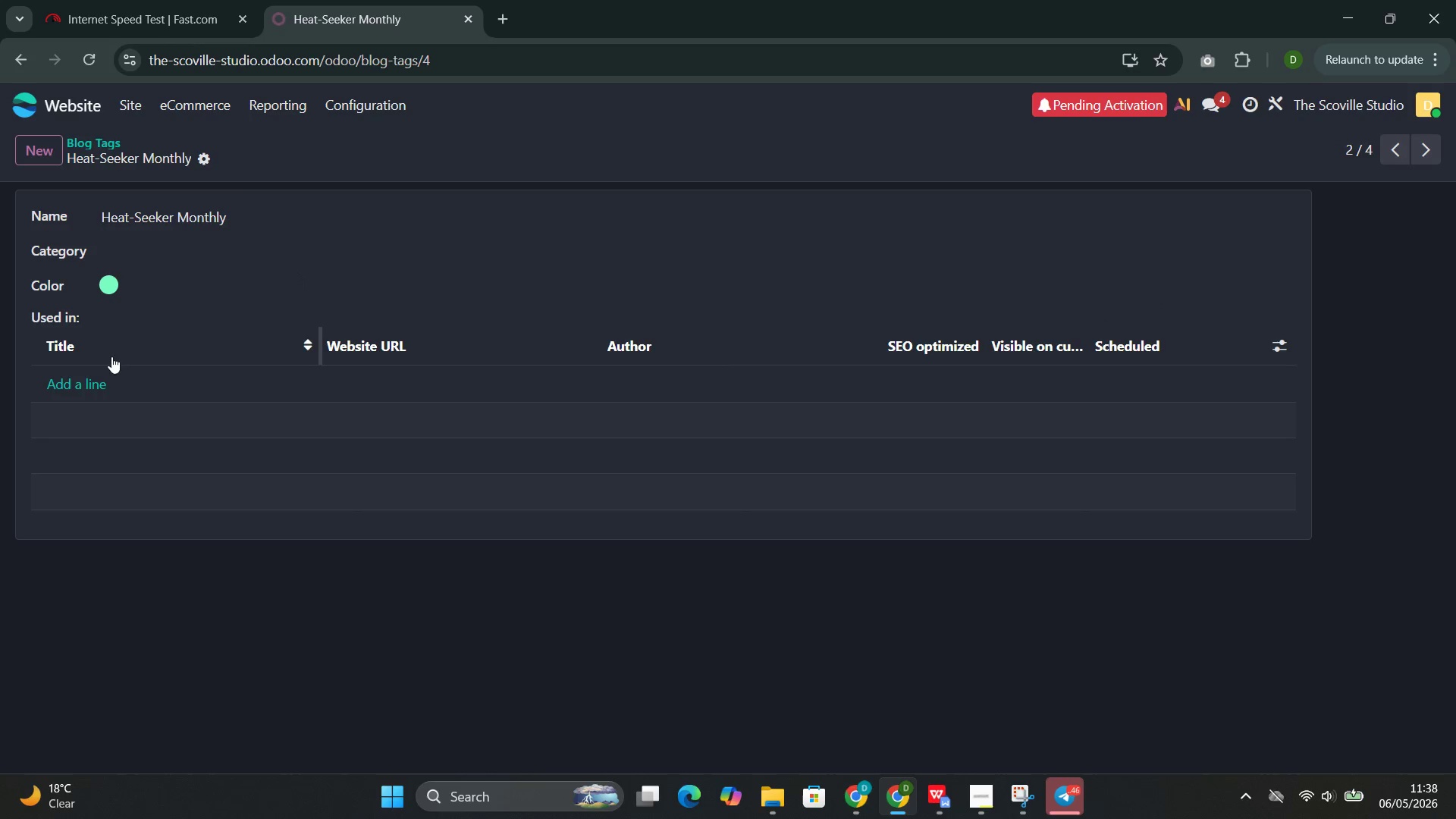 
left_click([91, 380])
 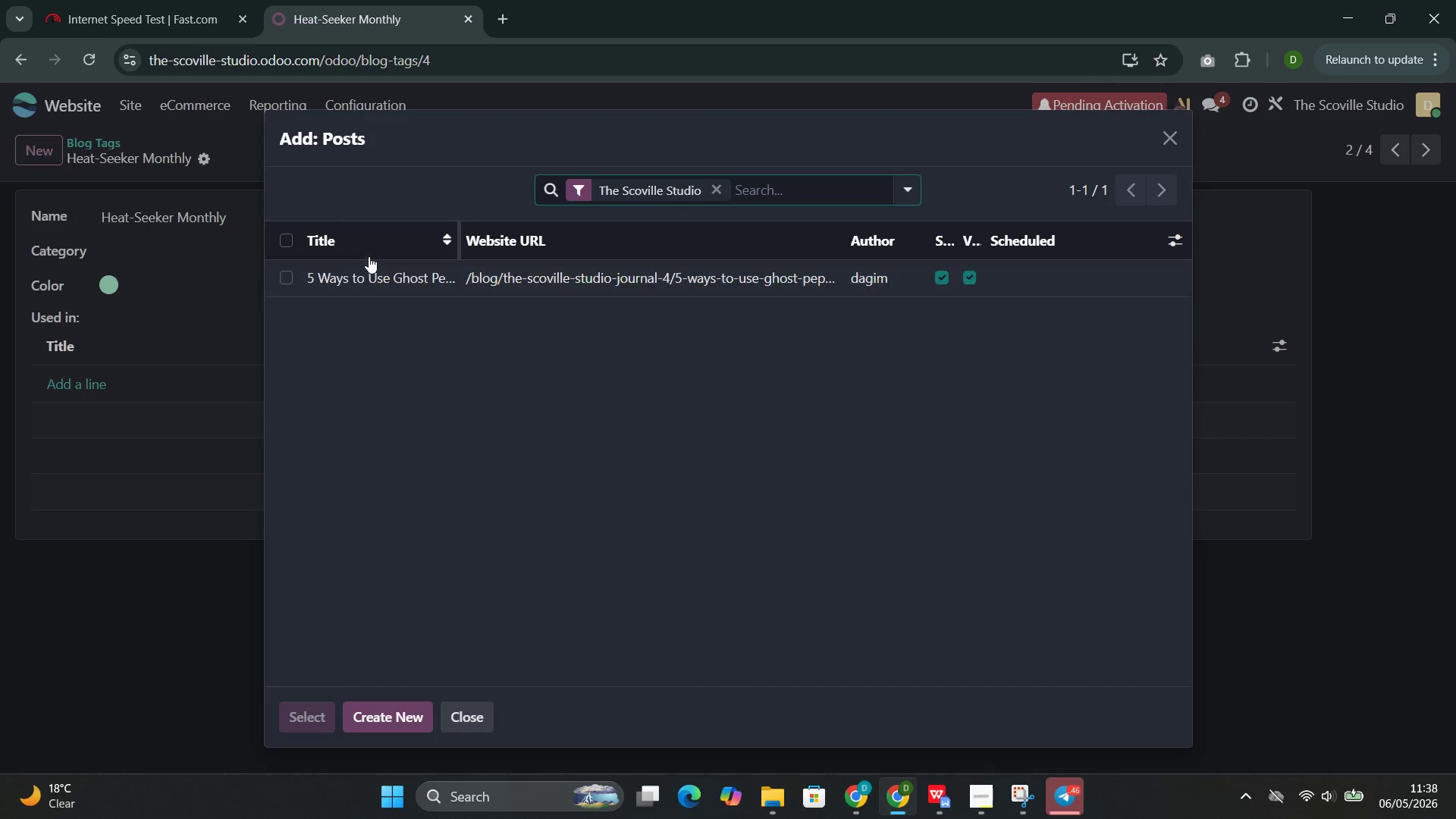 
left_click([360, 272])
 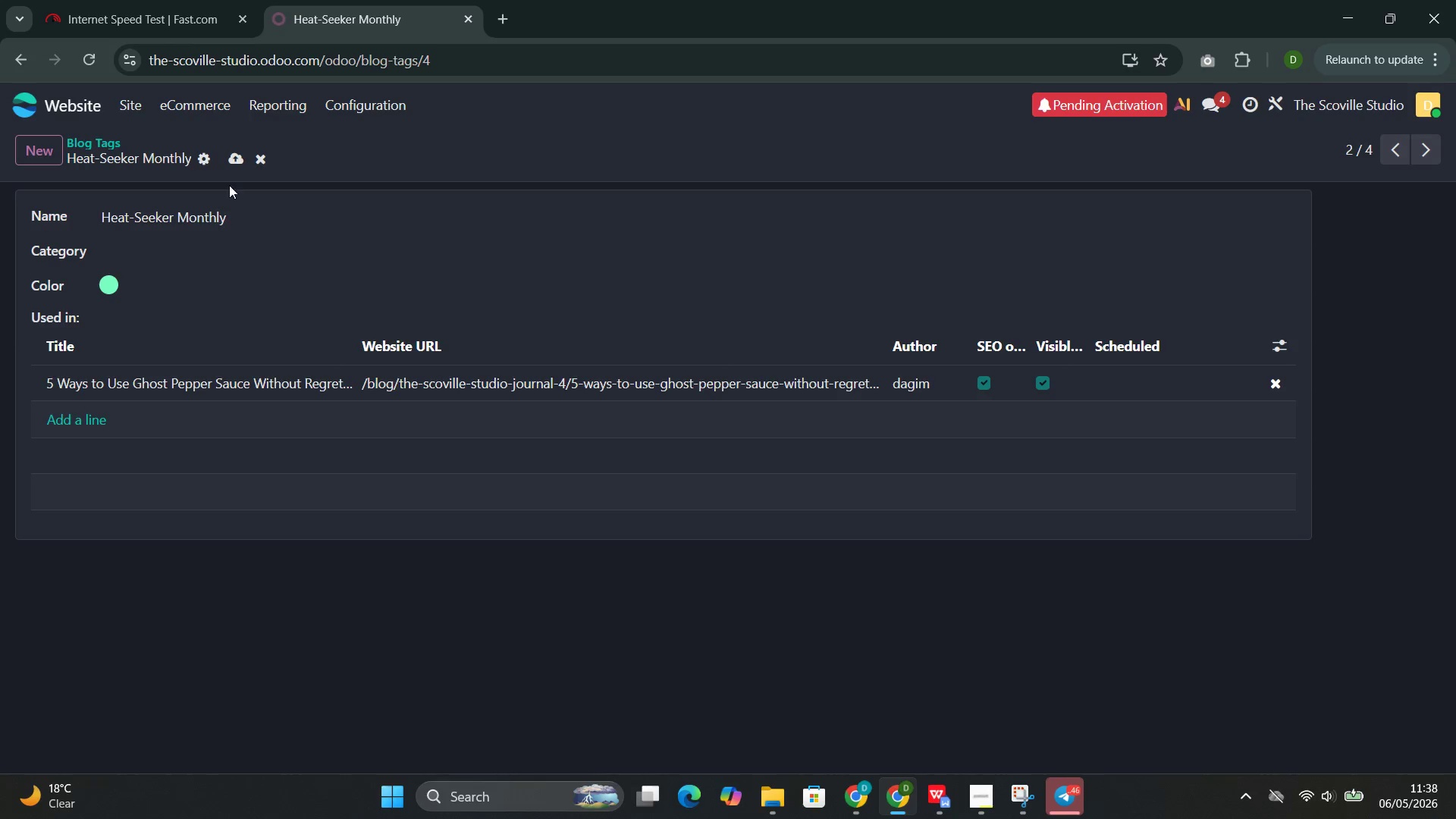 
left_click([234, 155])
 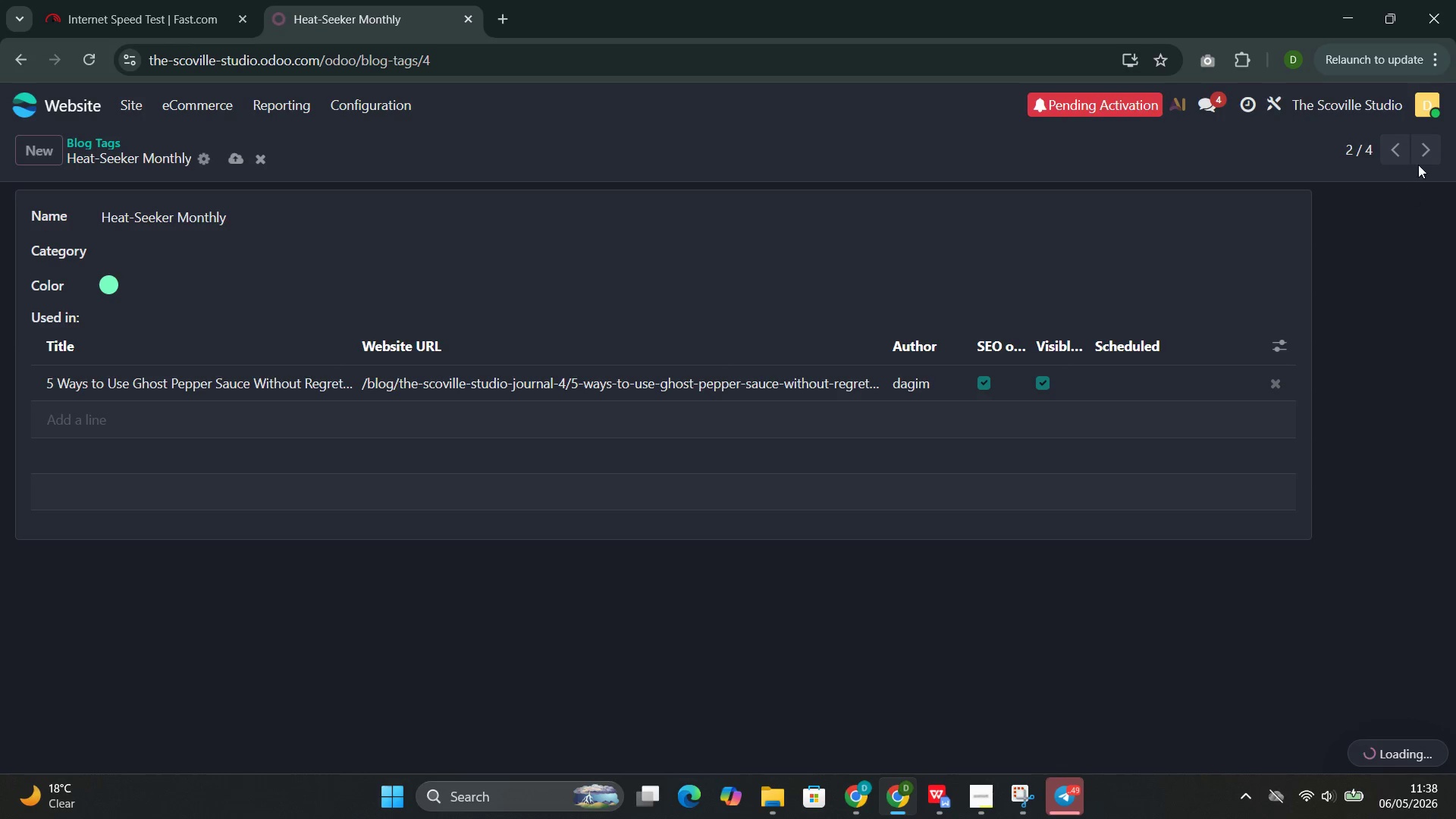 
left_click([1426, 151])
 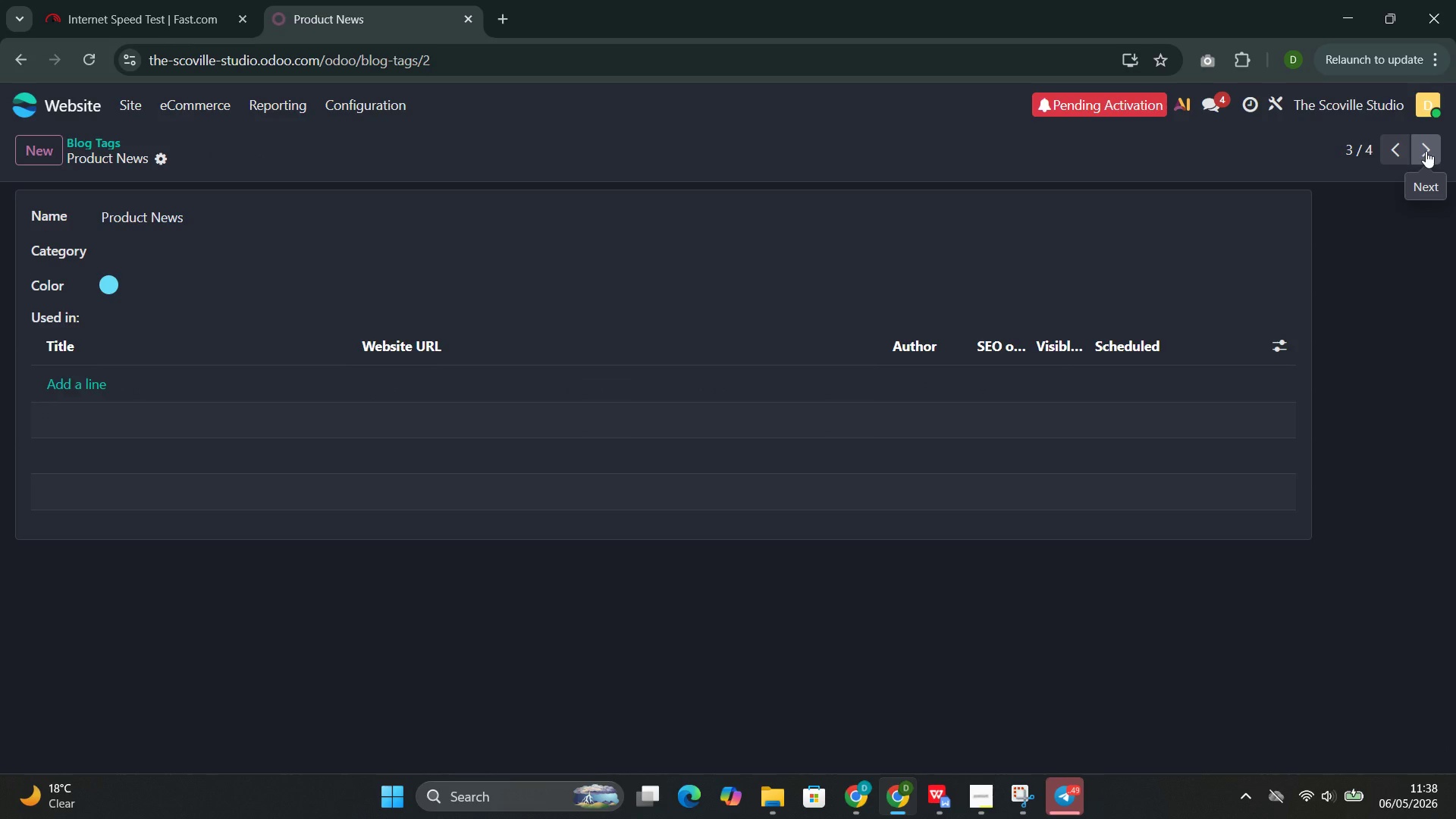 
left_click([1426, 151])
 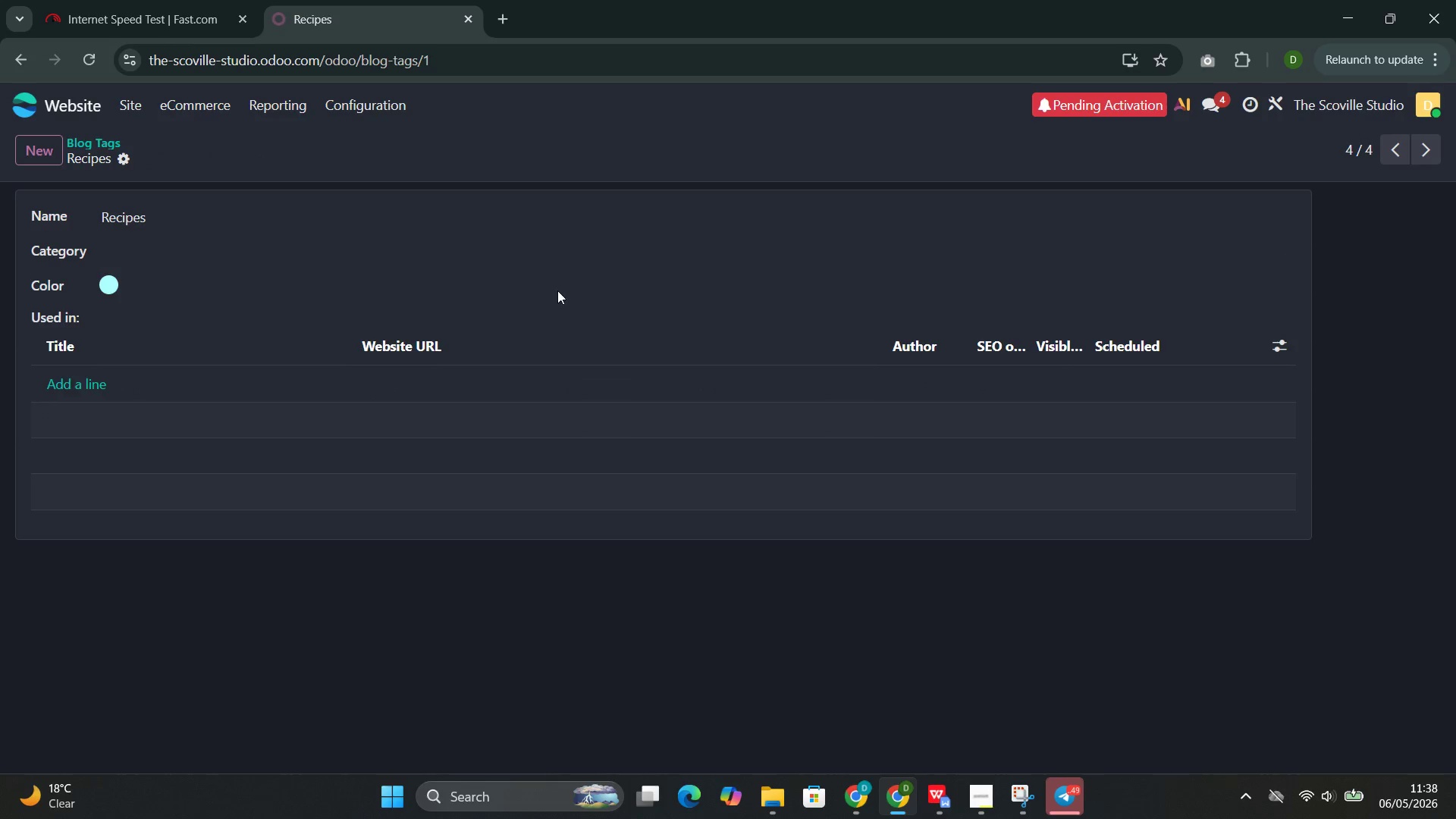 
left_click([64, 391])
 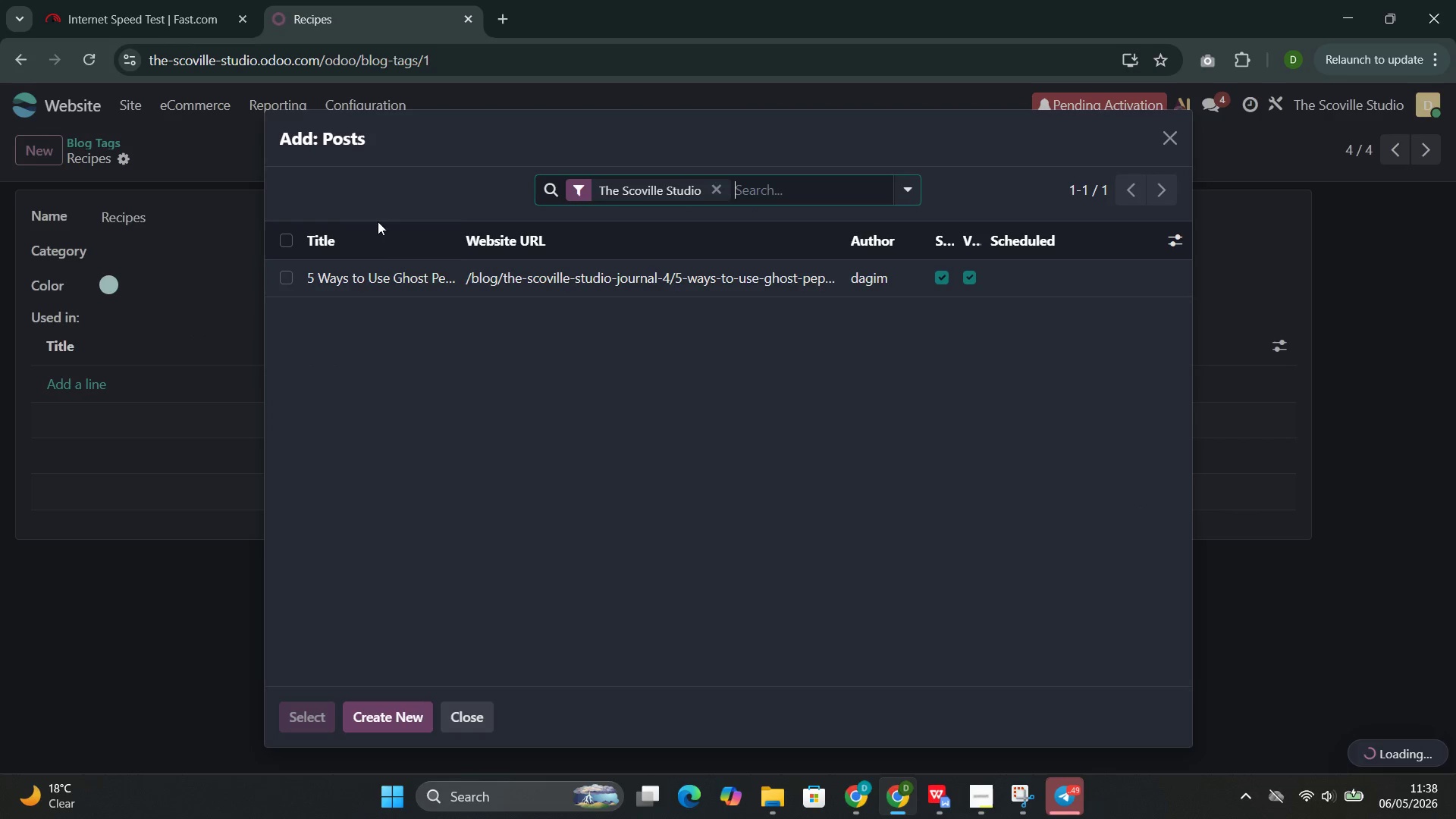 
left_click([360, 271])
 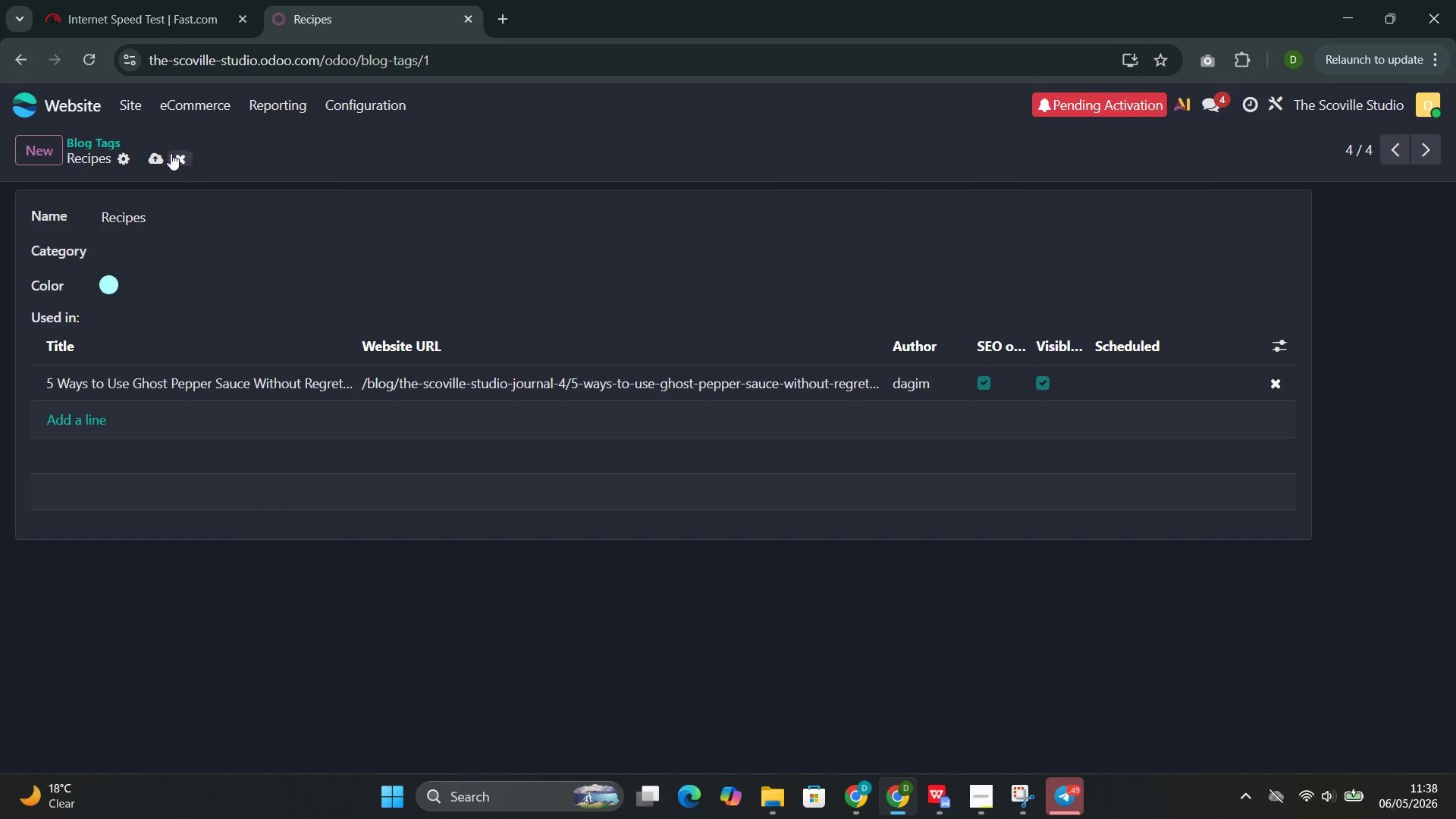 
left_click([156, 155])
 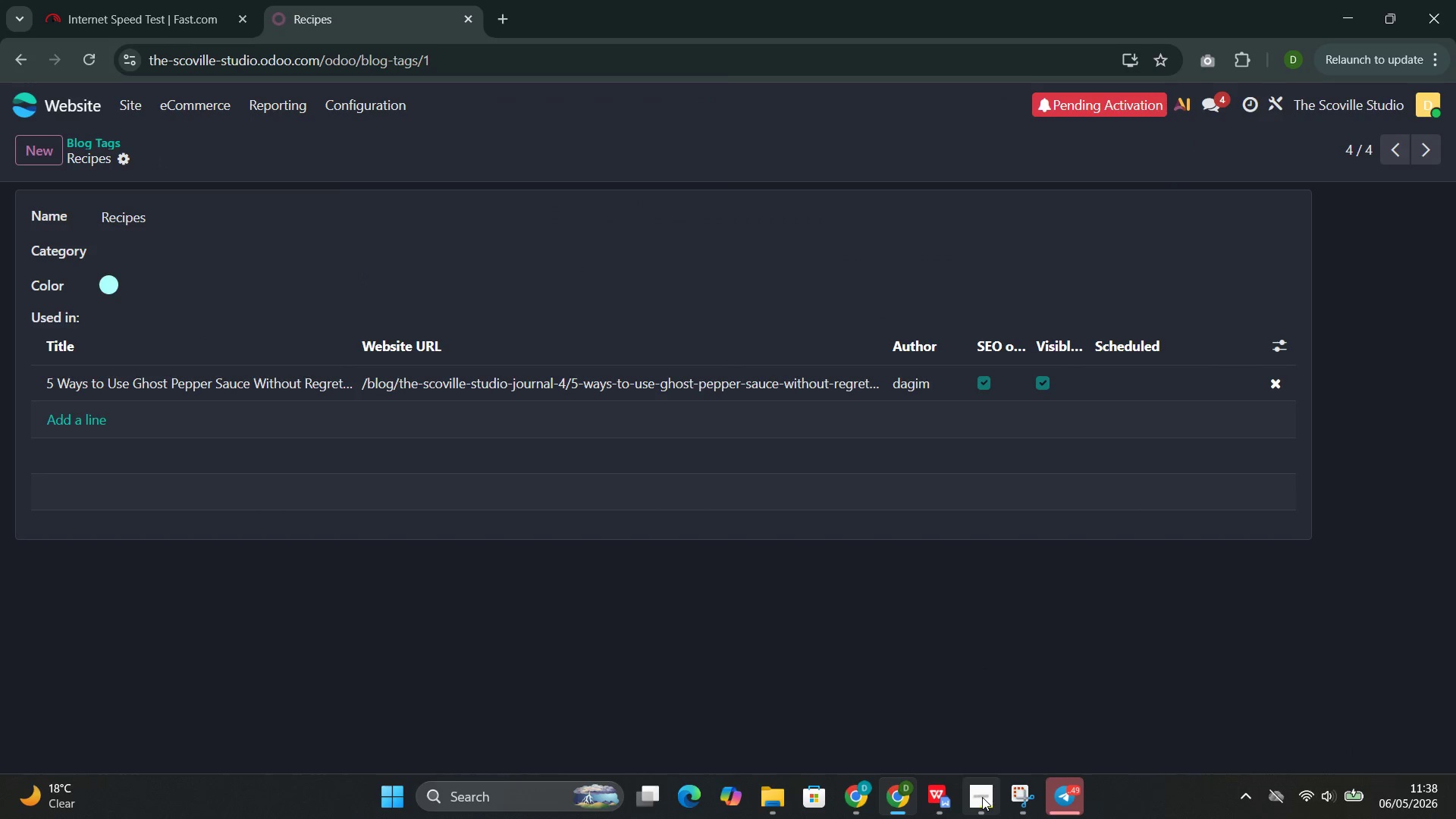 
left_click([939, 726])
 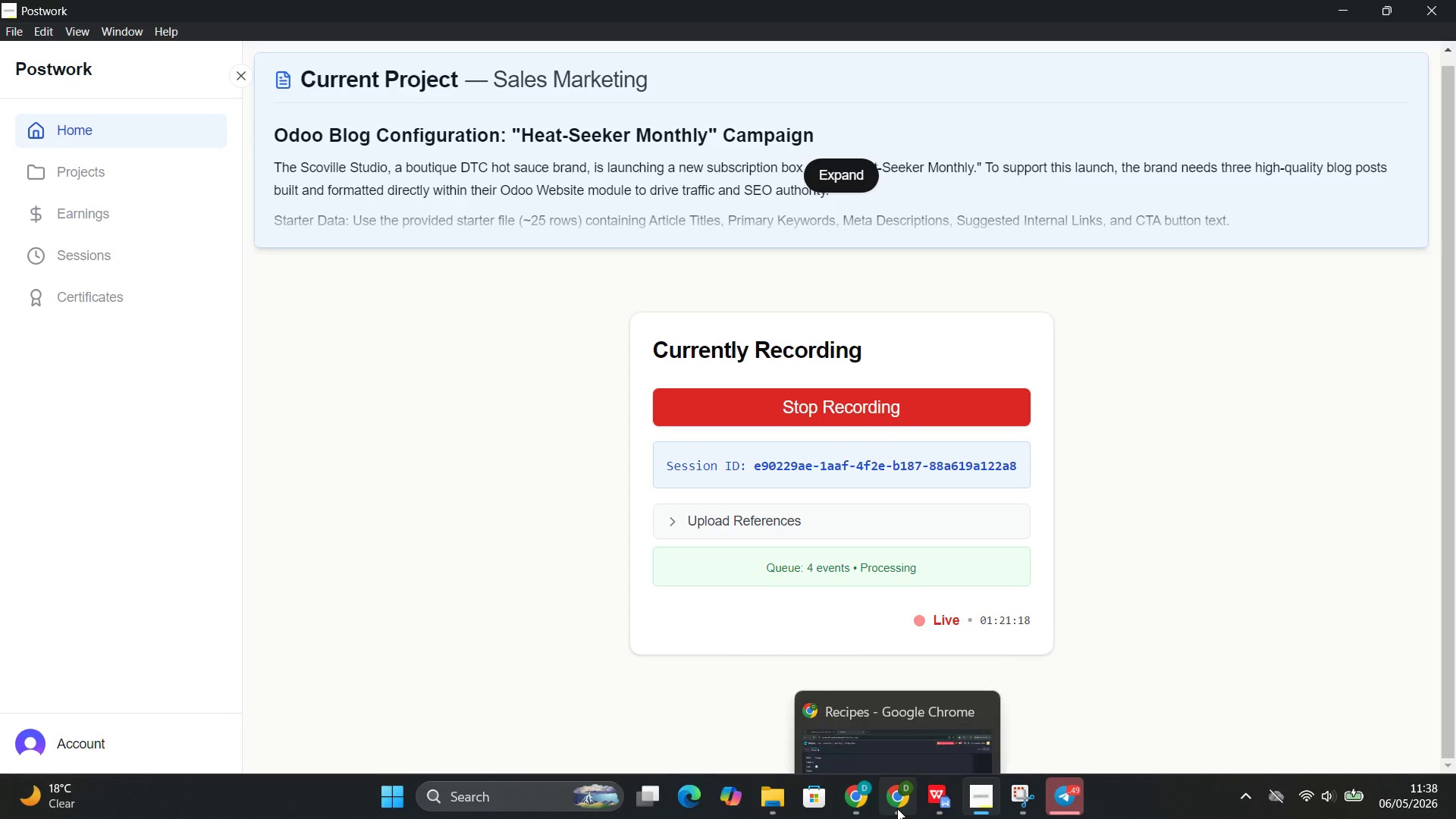 
left_click([847, 691])
 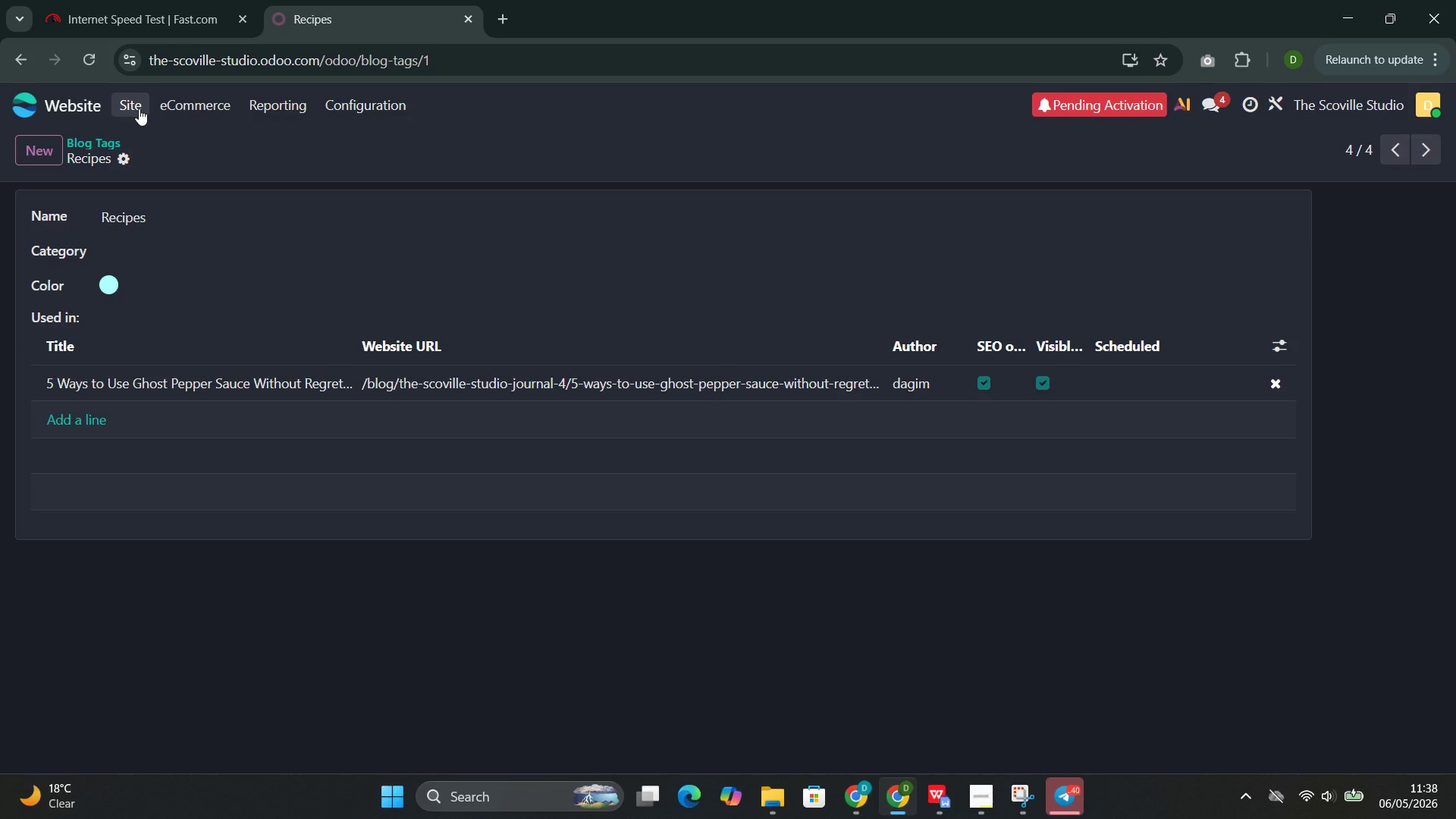 
wait(7.51)
 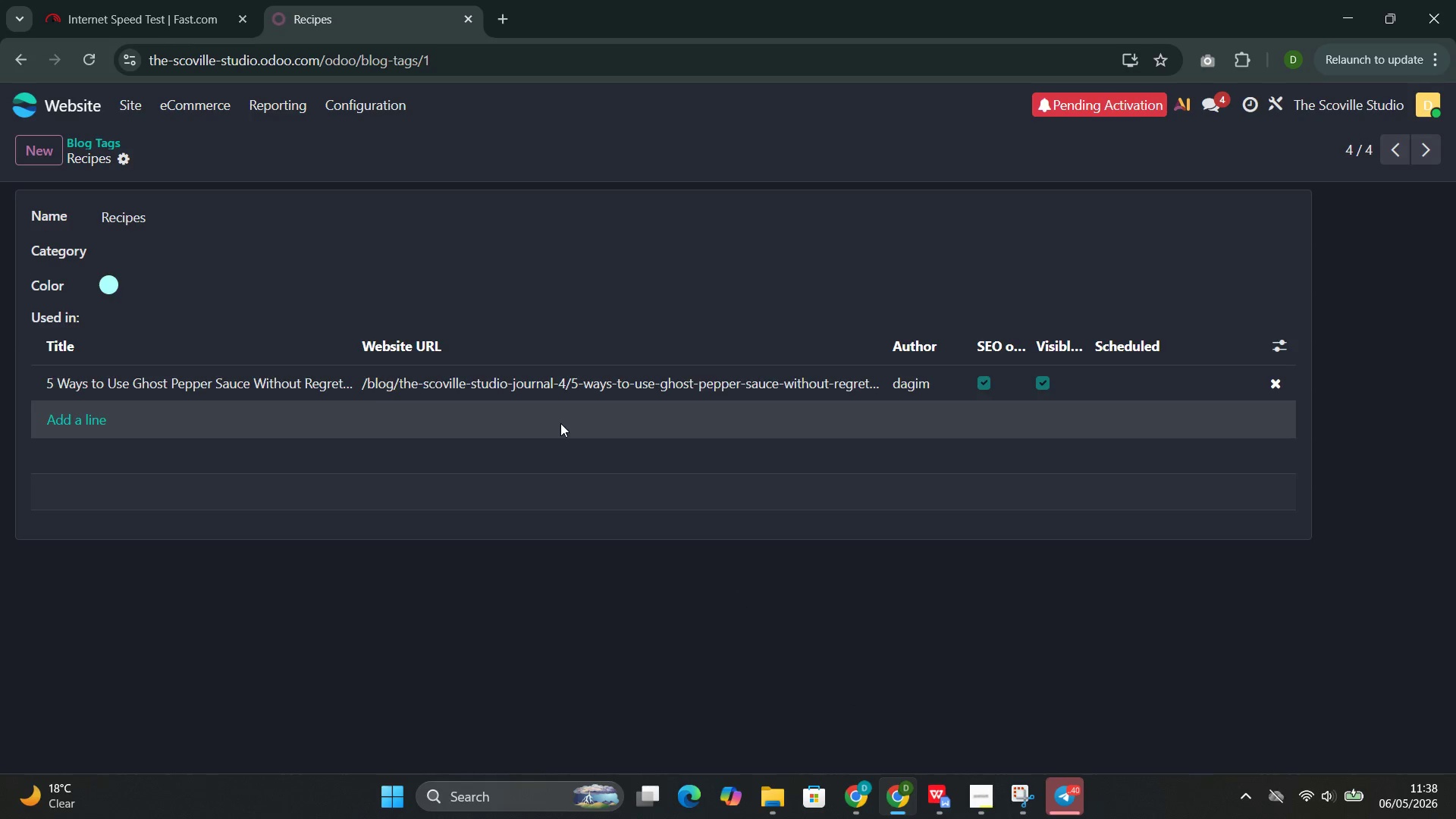 
left_click([681, 625])
 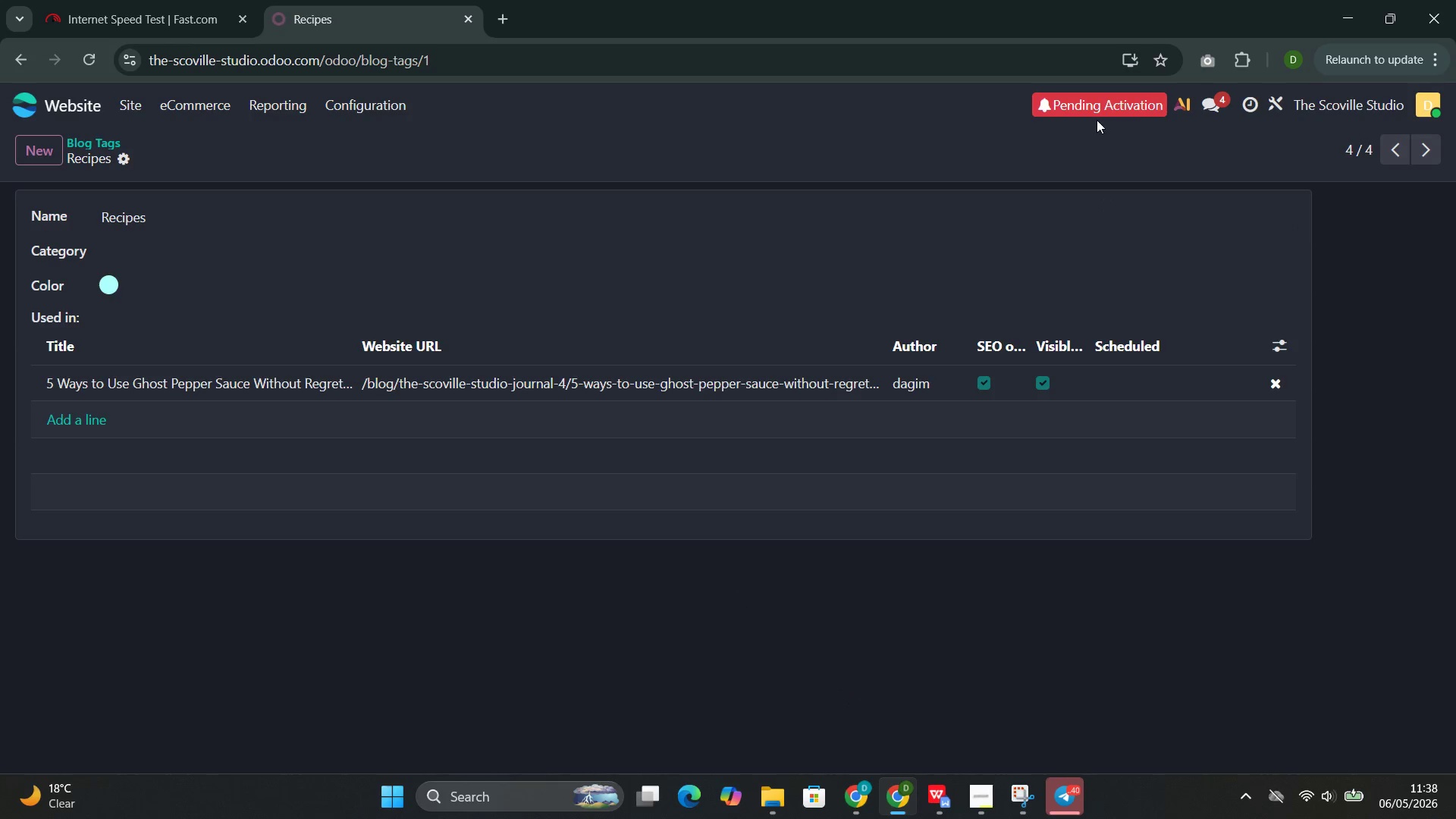 
left_click([1091, 115])
 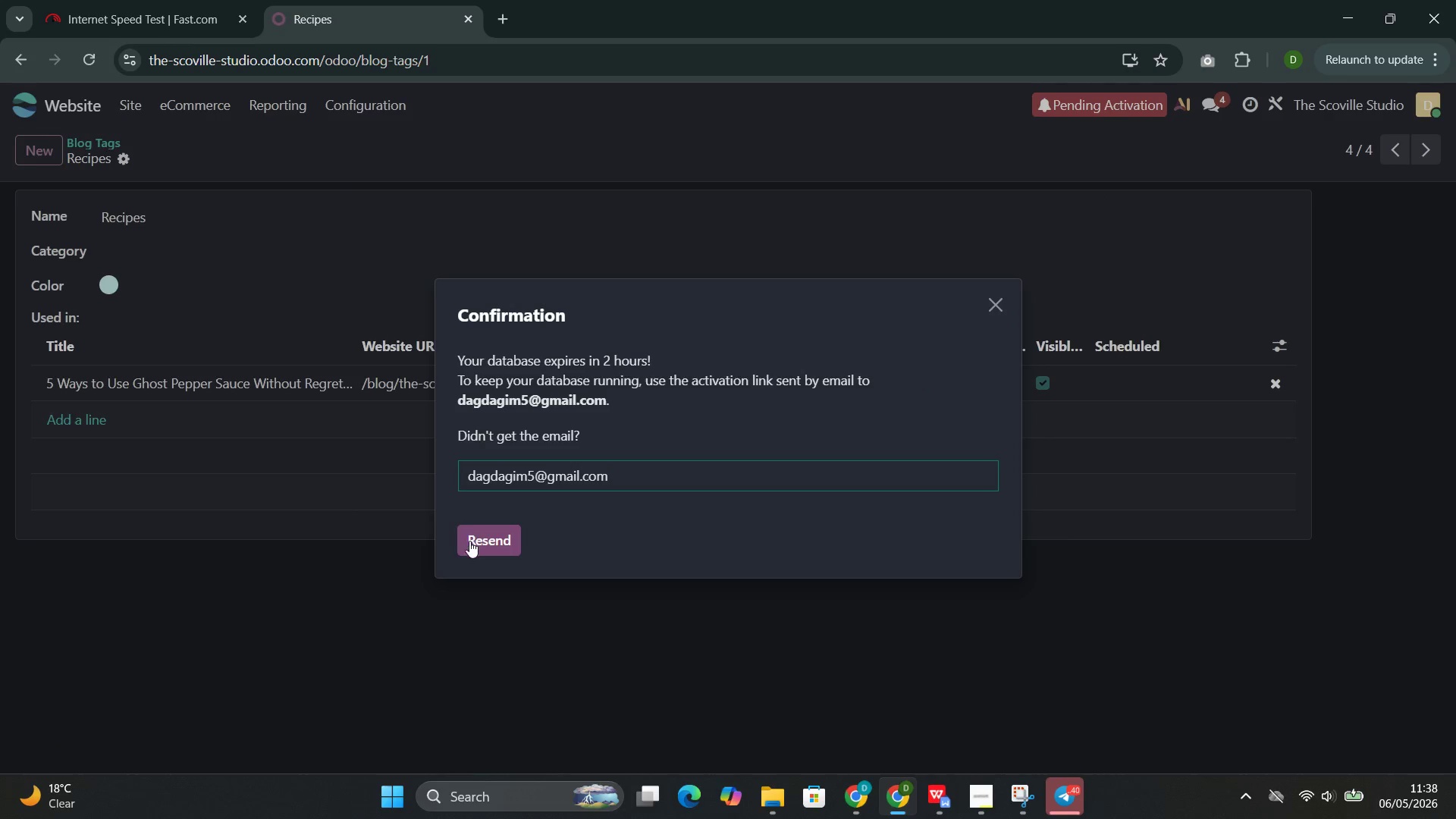 
left_click([479, 541])
 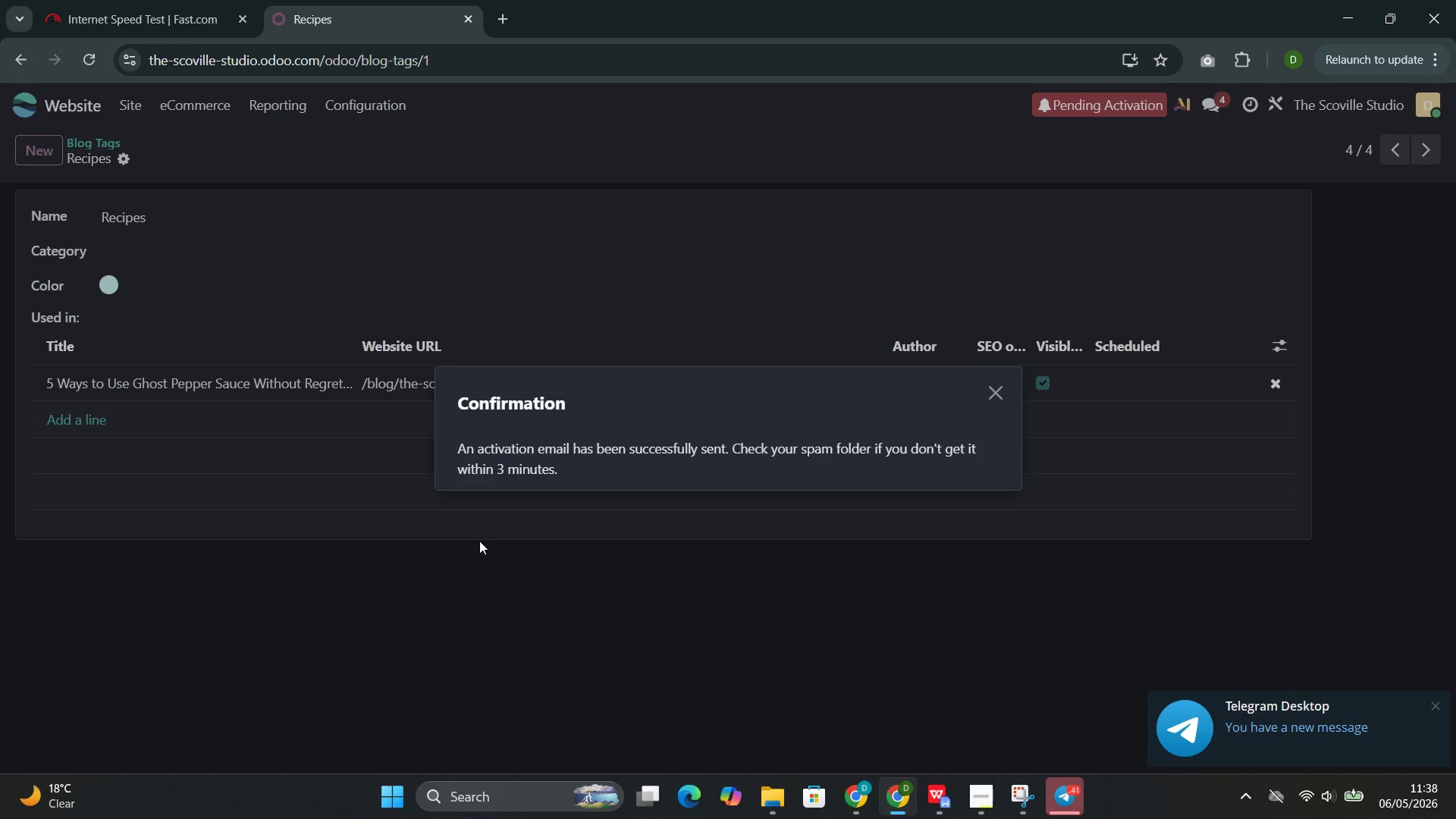 
wait(8.52)
 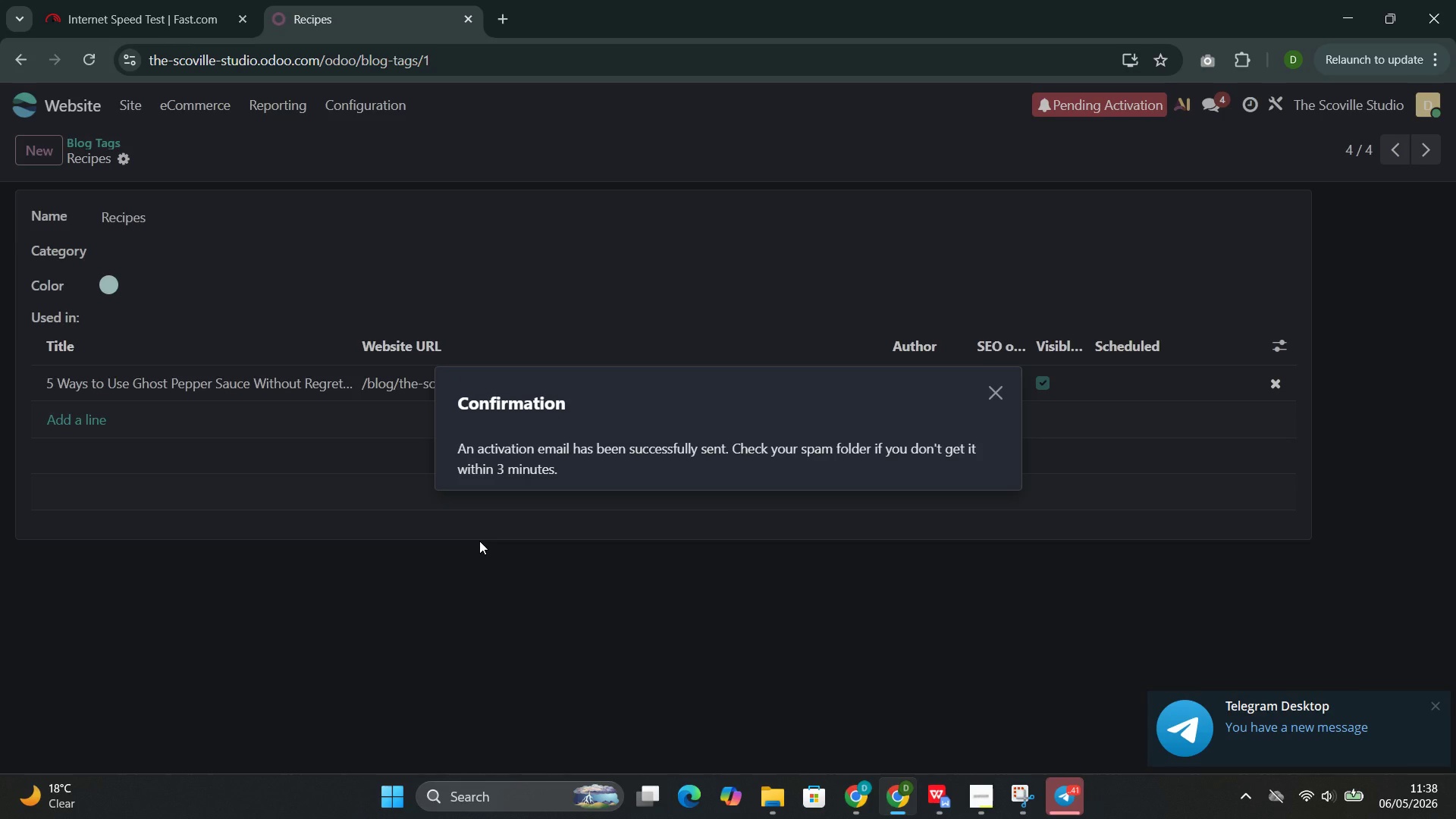 
left_click([995, 397])
 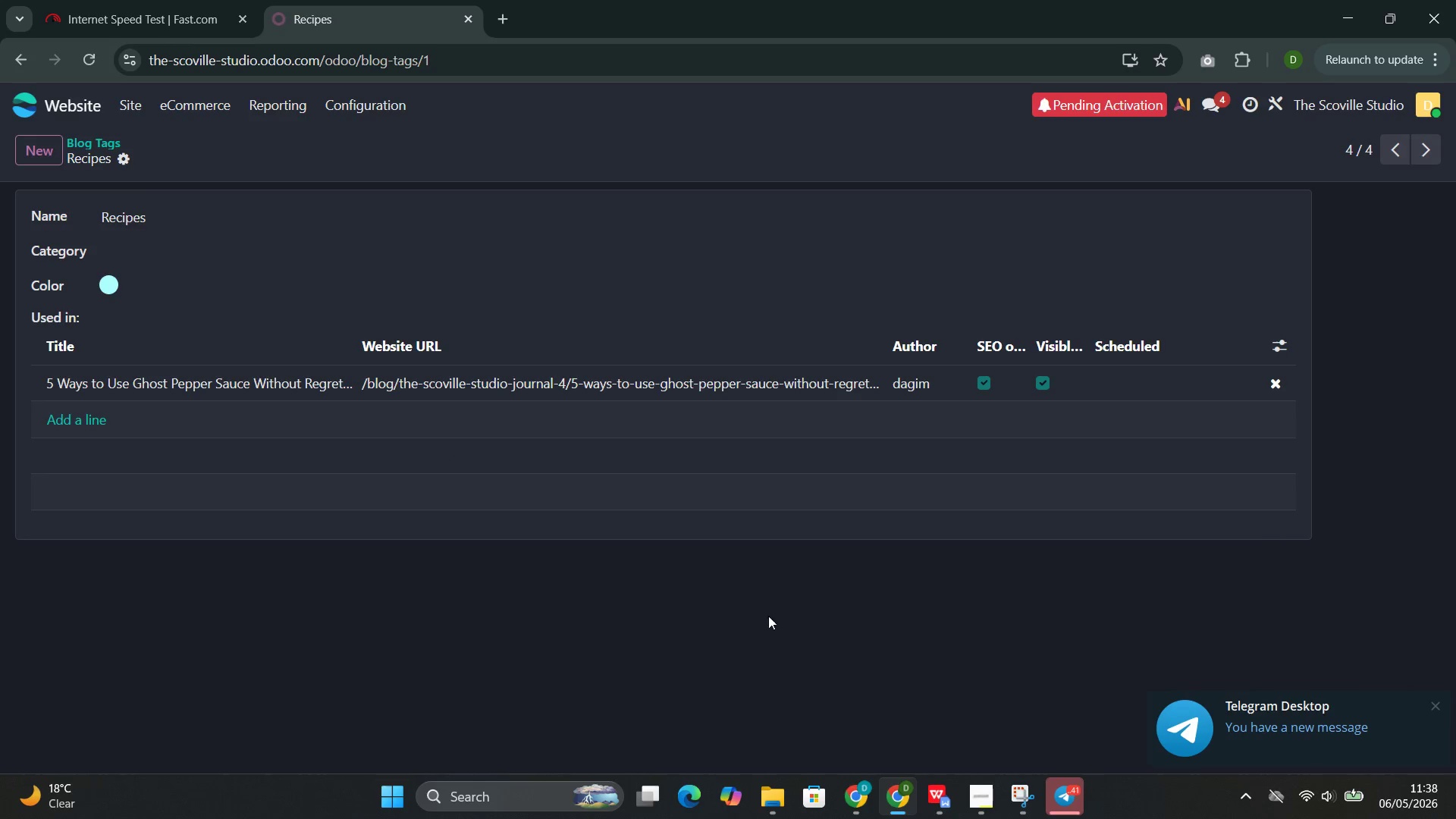 
left_click([761, 626])
 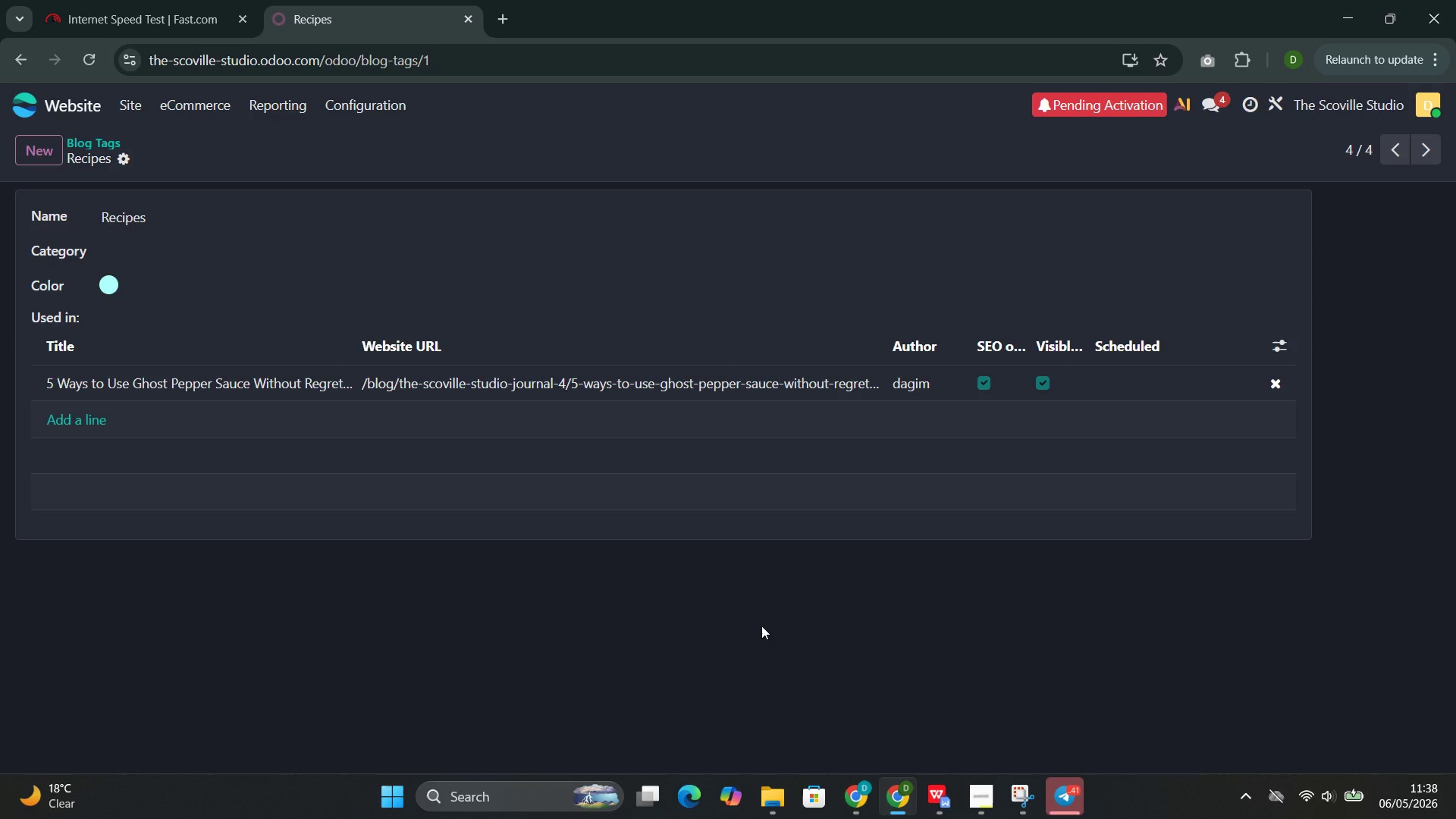 
wait(11.86)
 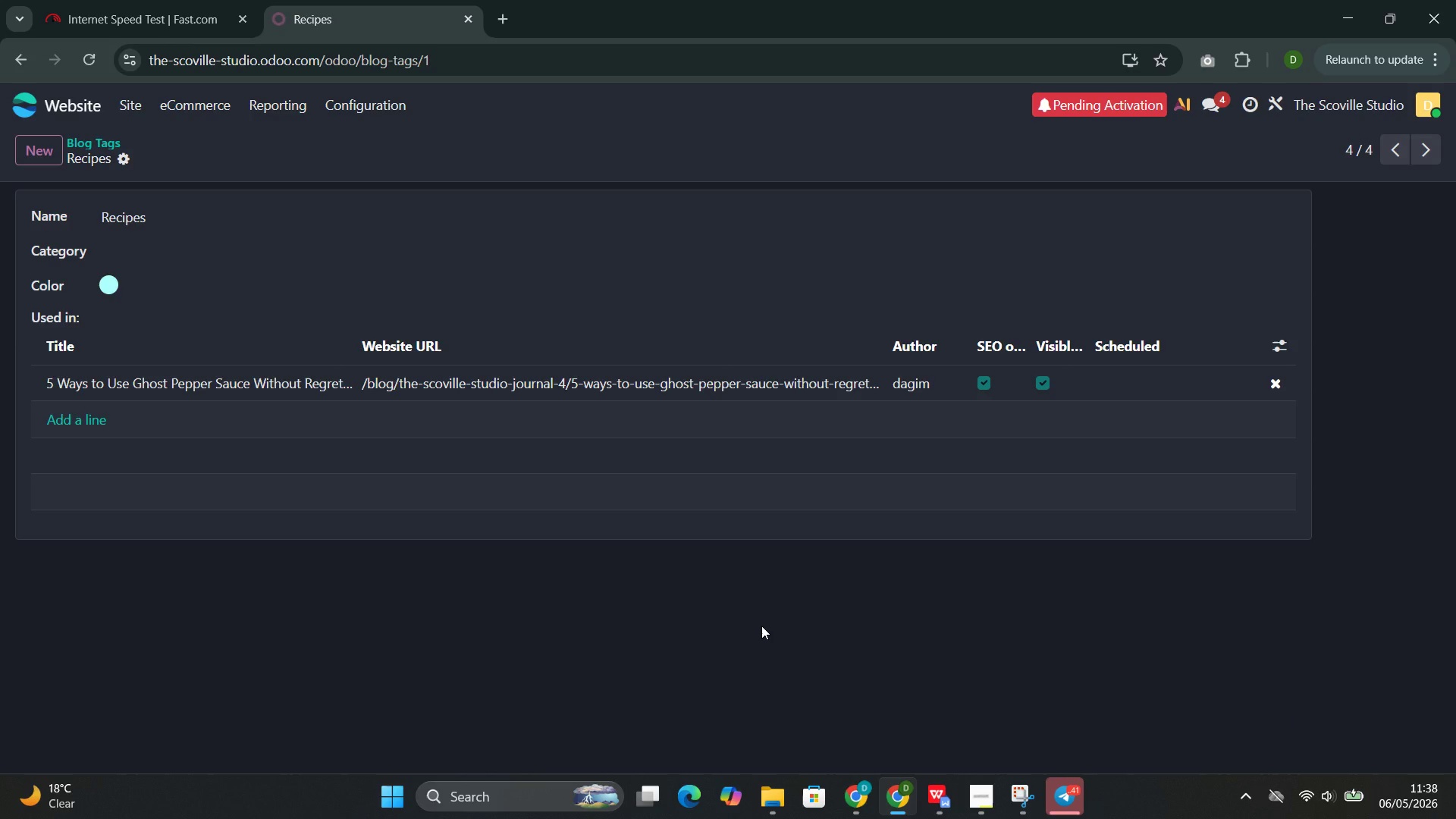 
left_click([1109, 111])
 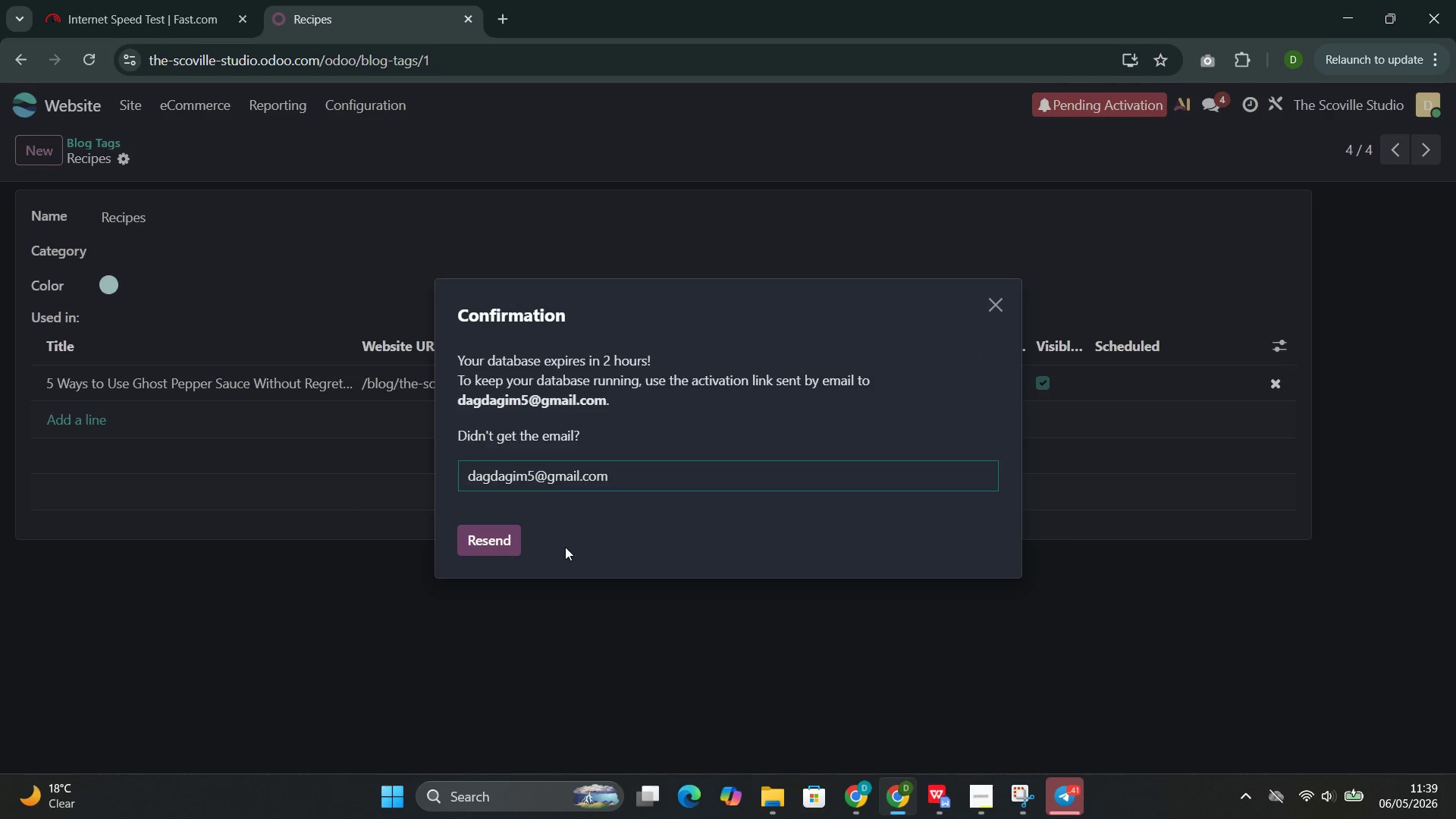 
left_click([517, 544])
 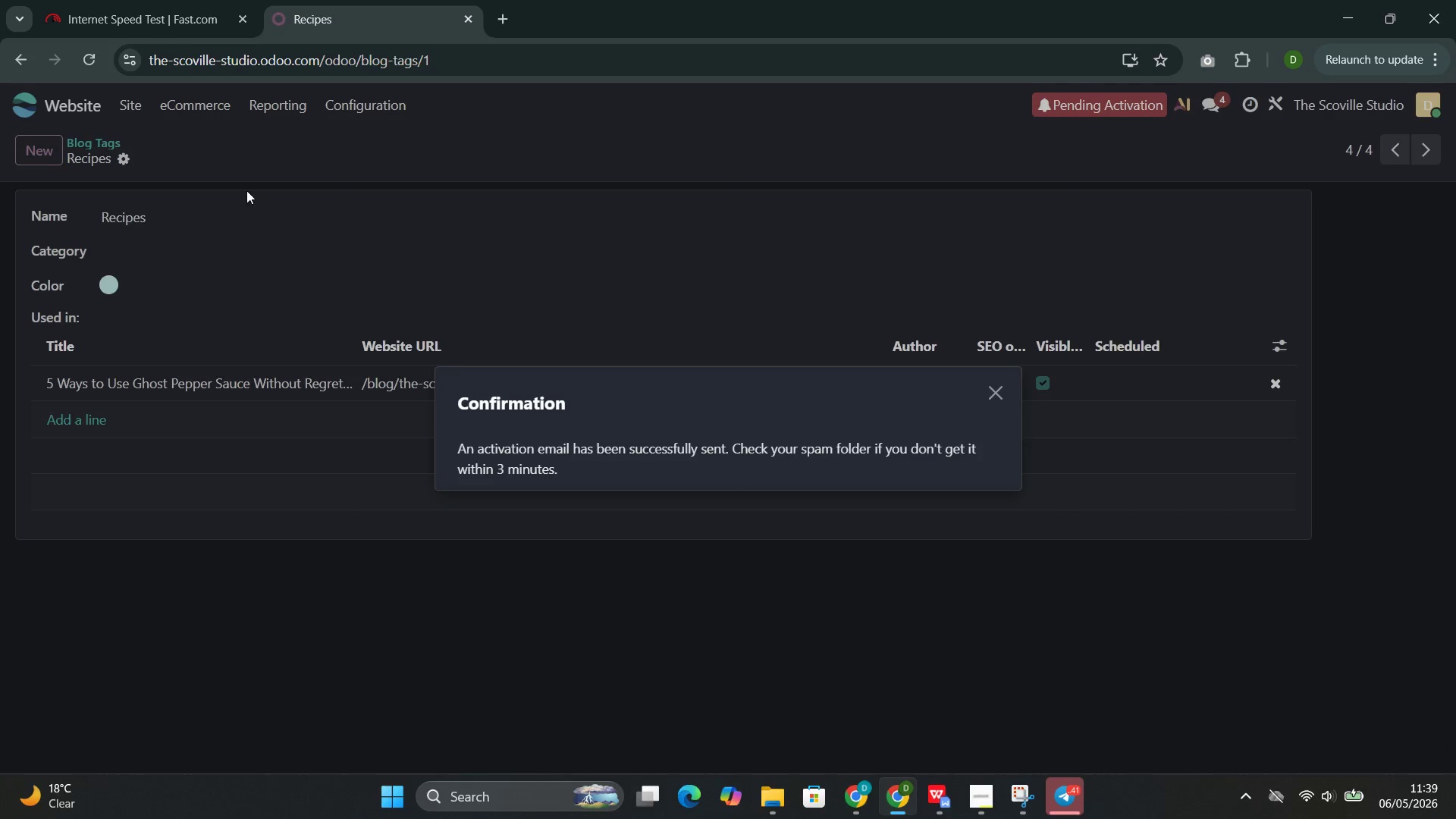 
left_click([124, 98])
 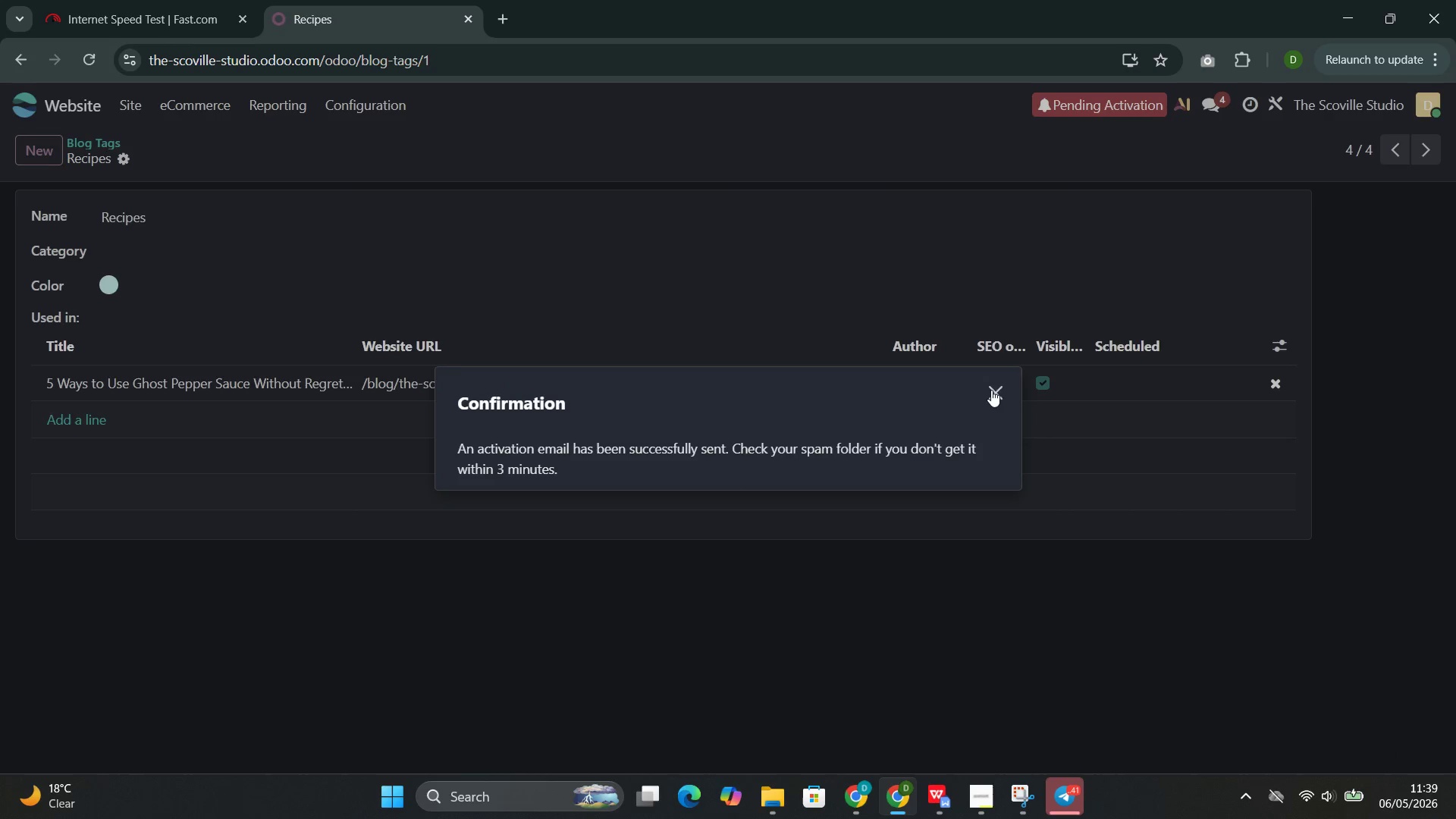 
left_click([998, 391])
 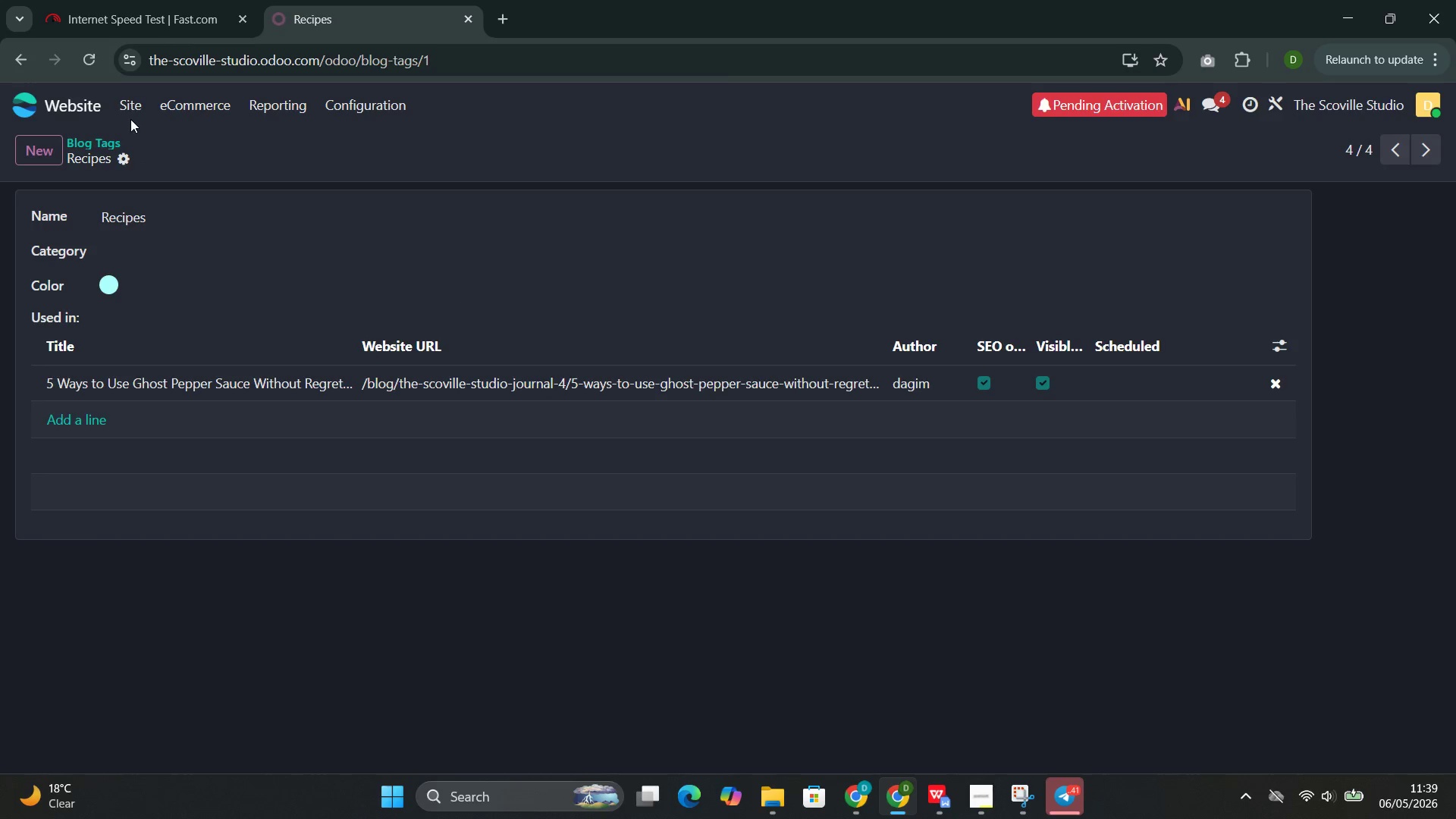 
left_click([127, 96])
 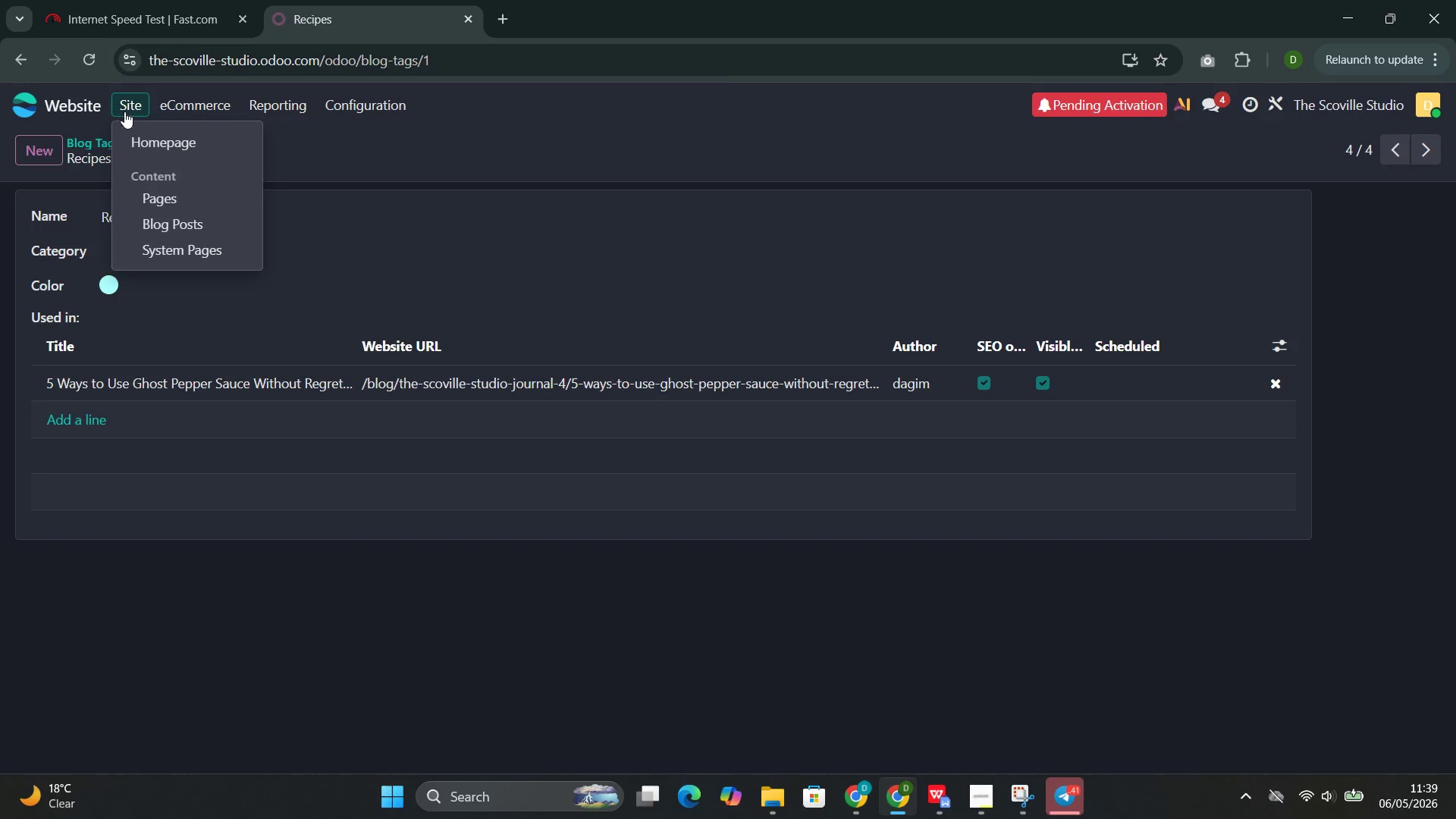 
left_click([165, 140])
 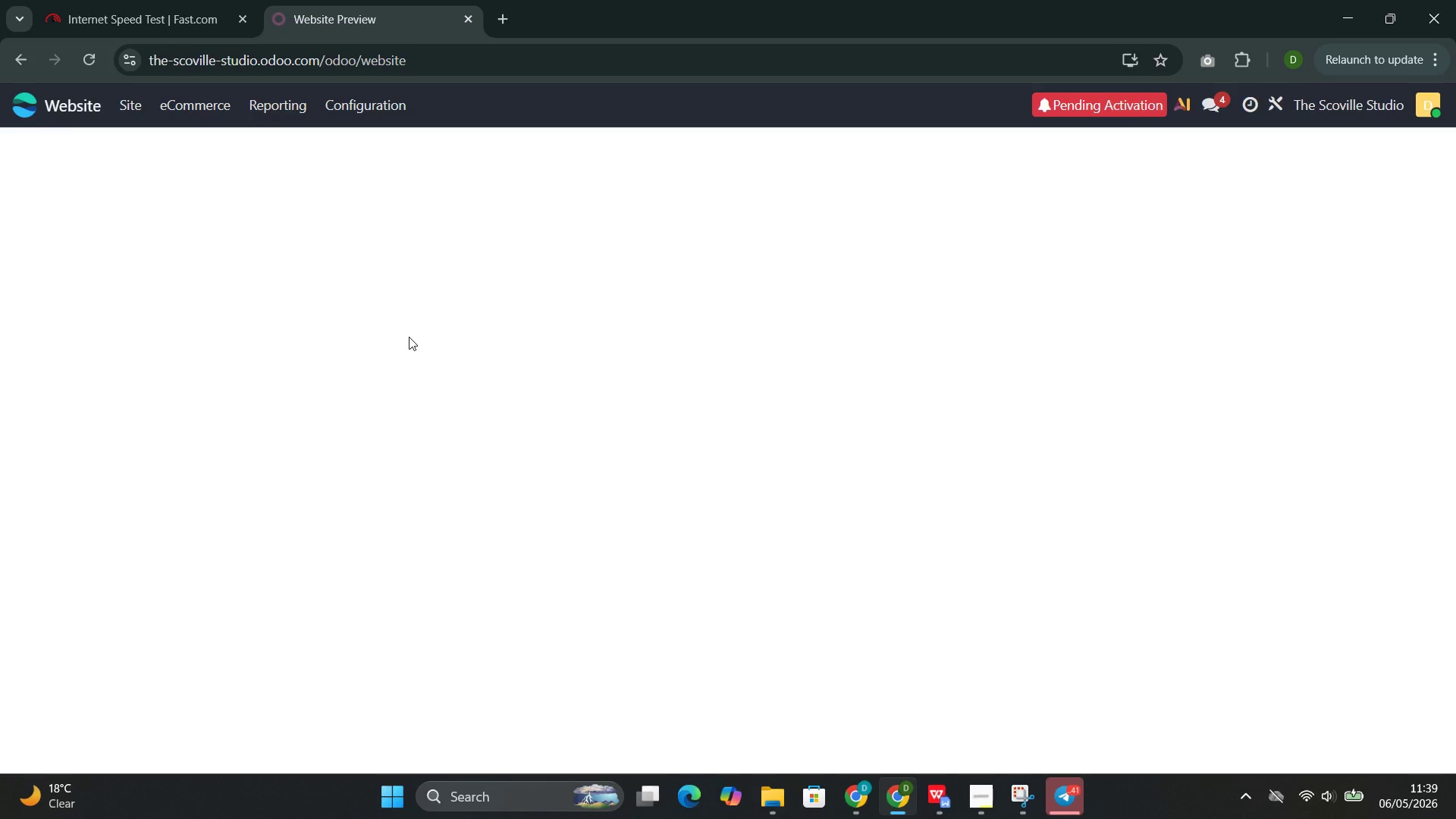 
mouse_move([678, 453])
 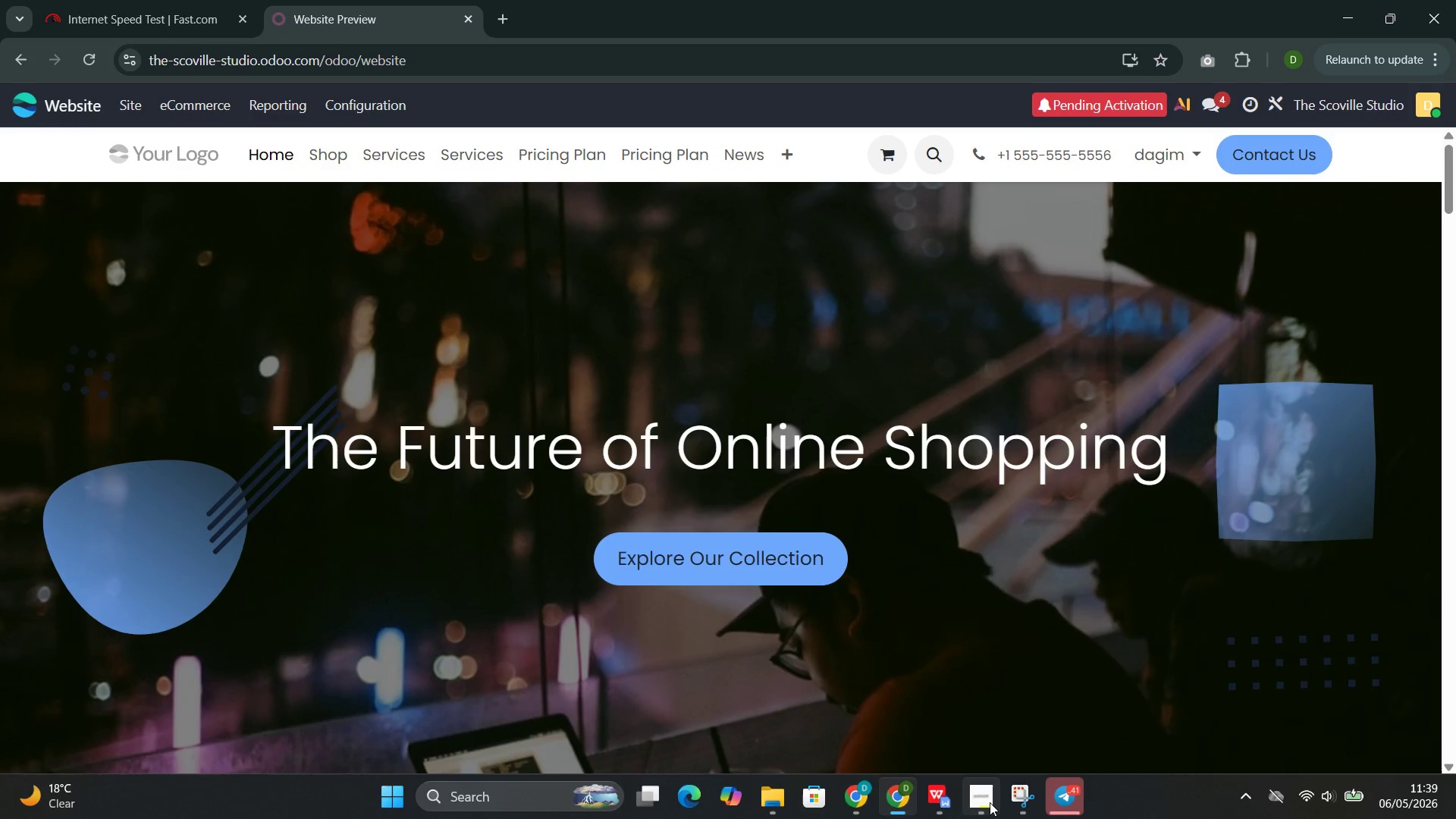 
left_click([919, 712])